 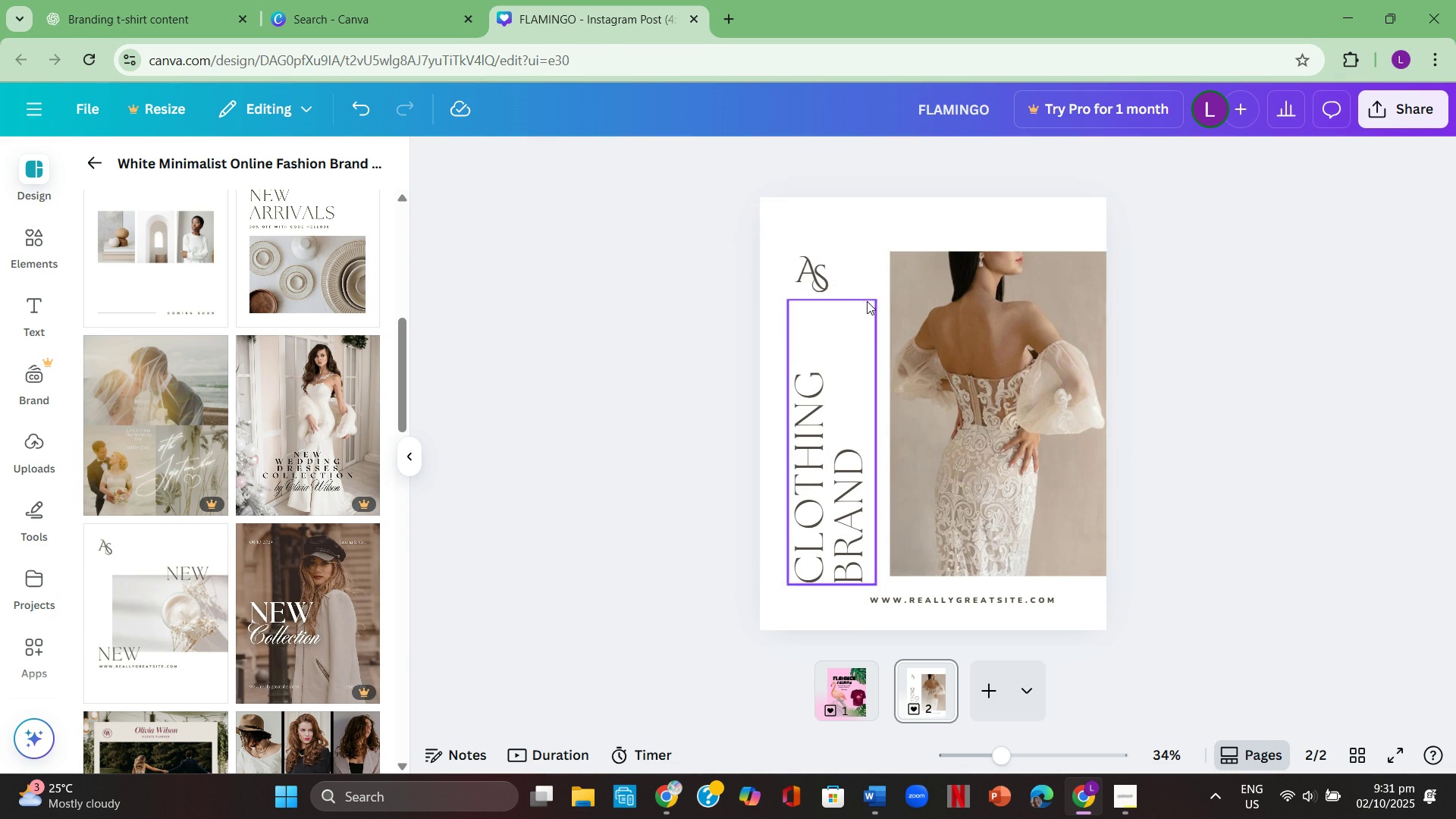 
left_click([817, 278])
 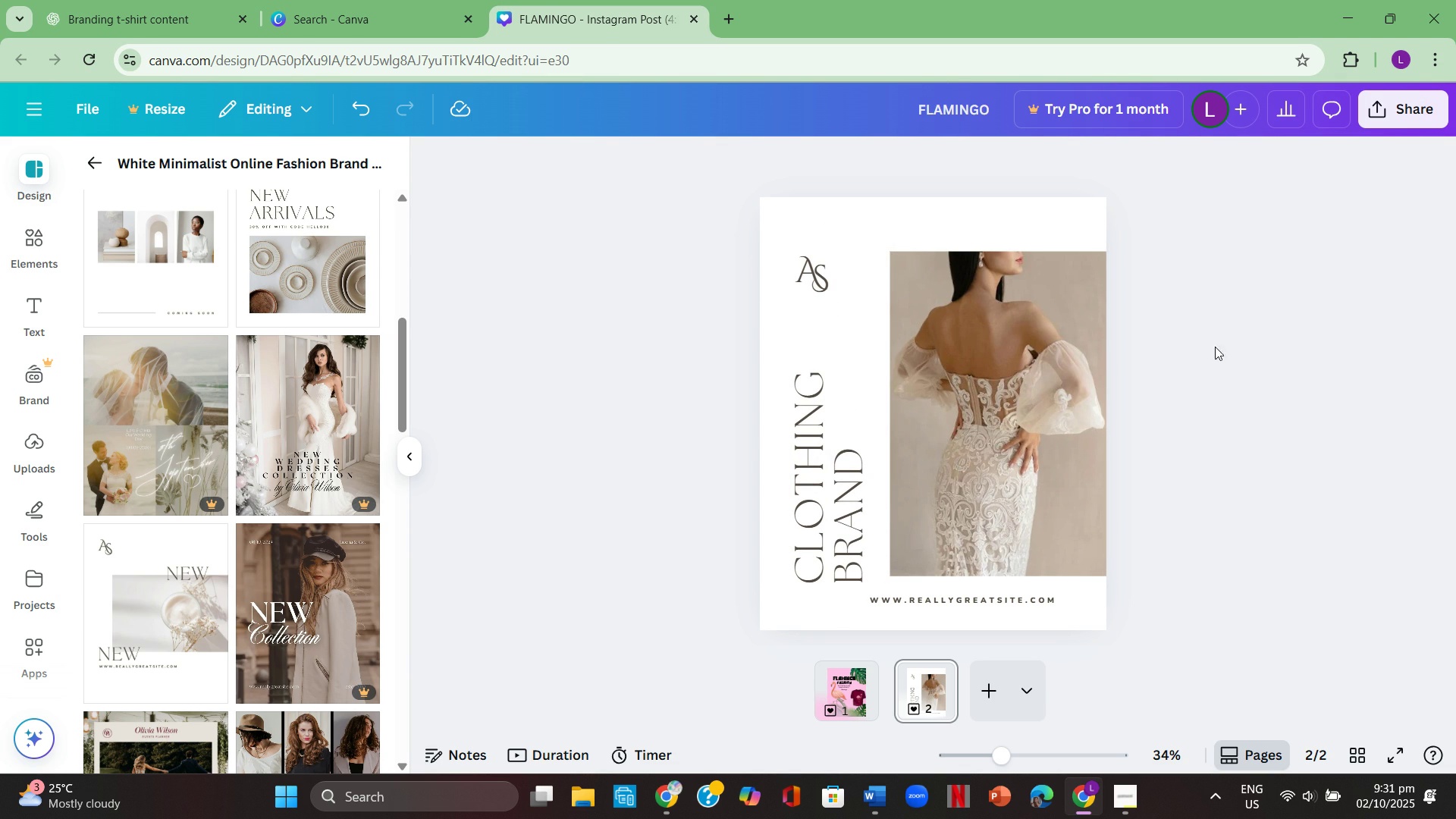 
wait(5.8)
 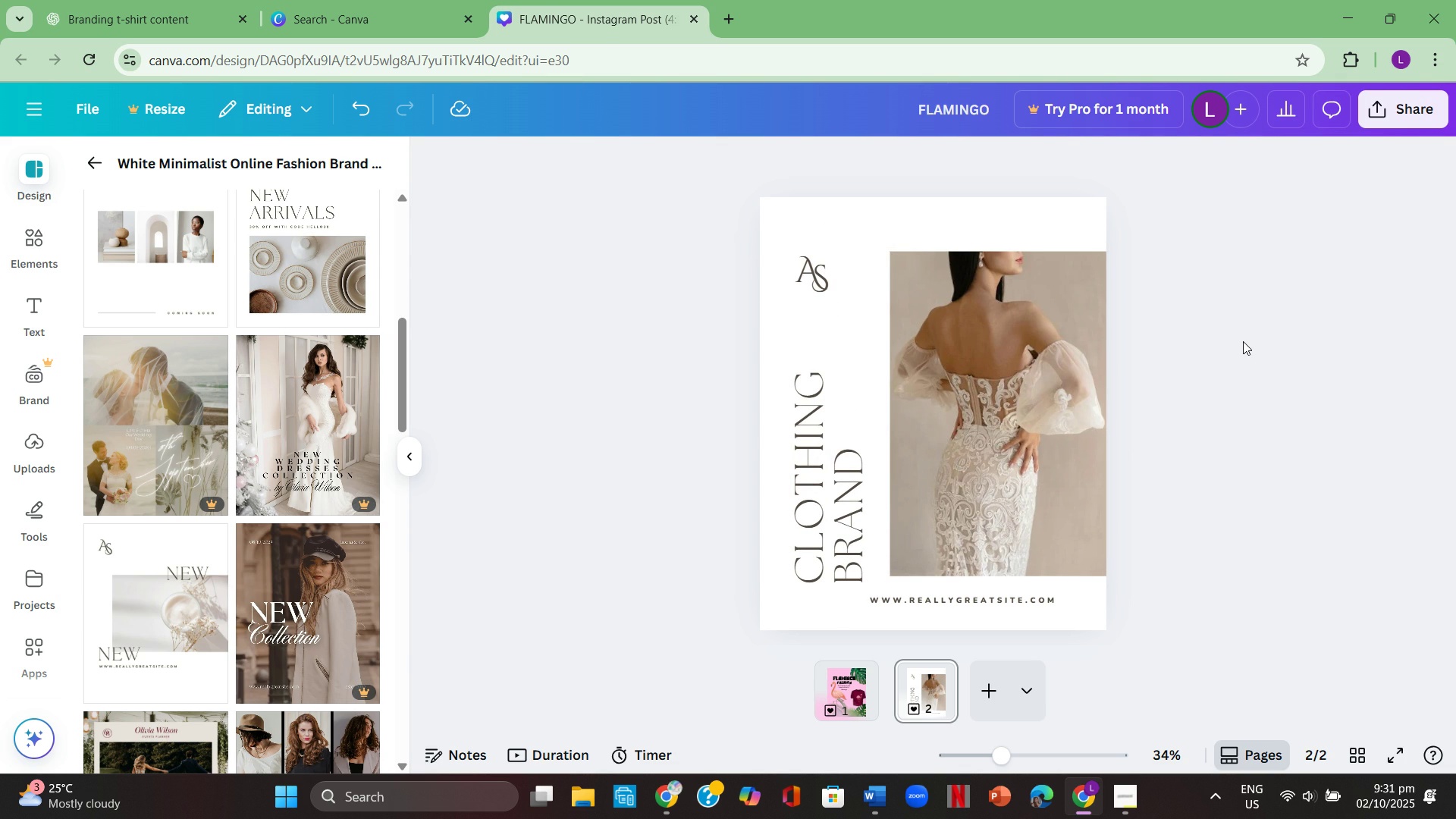 
left_click([827, 277])
 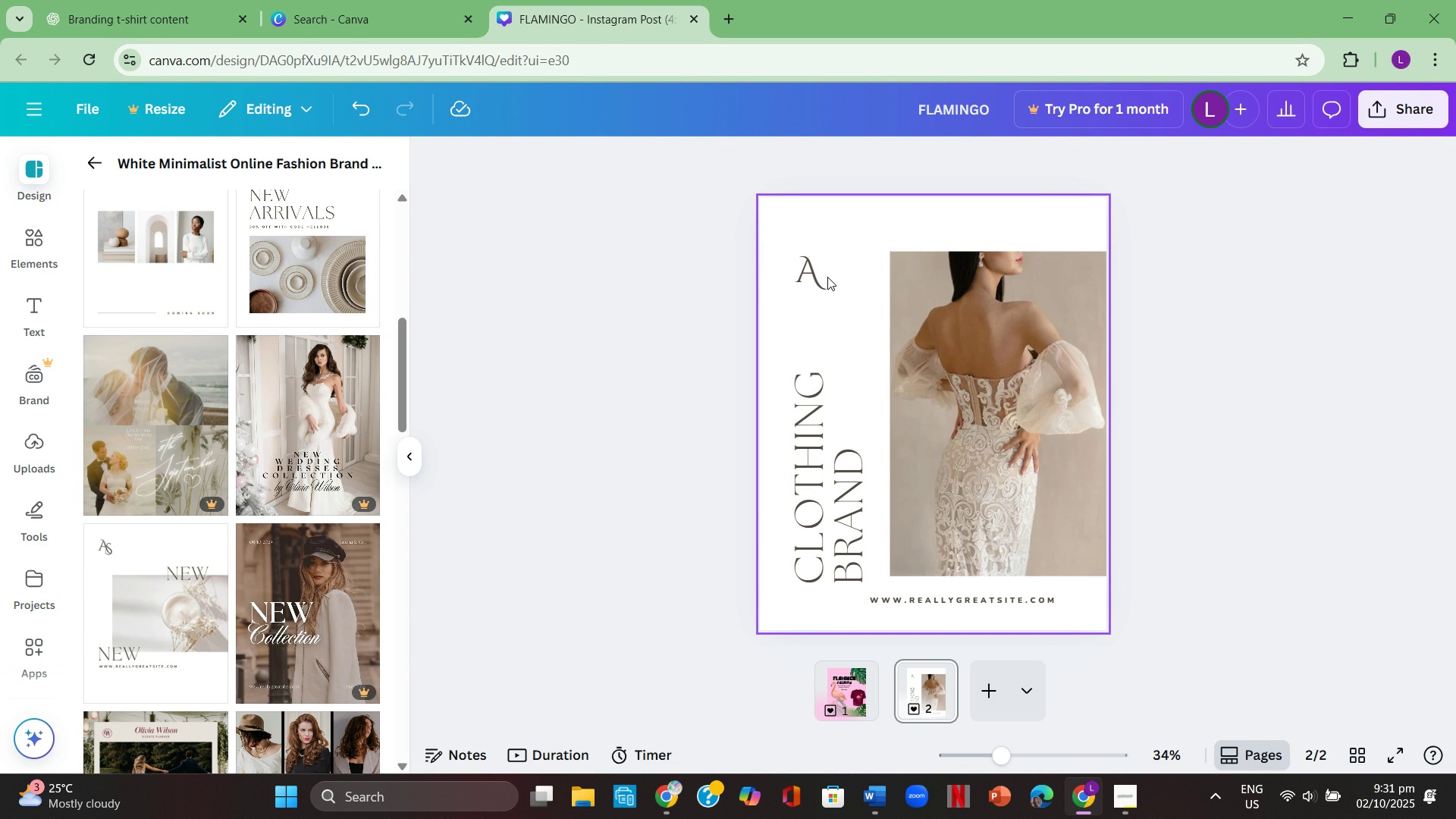 
key(Backspace)
 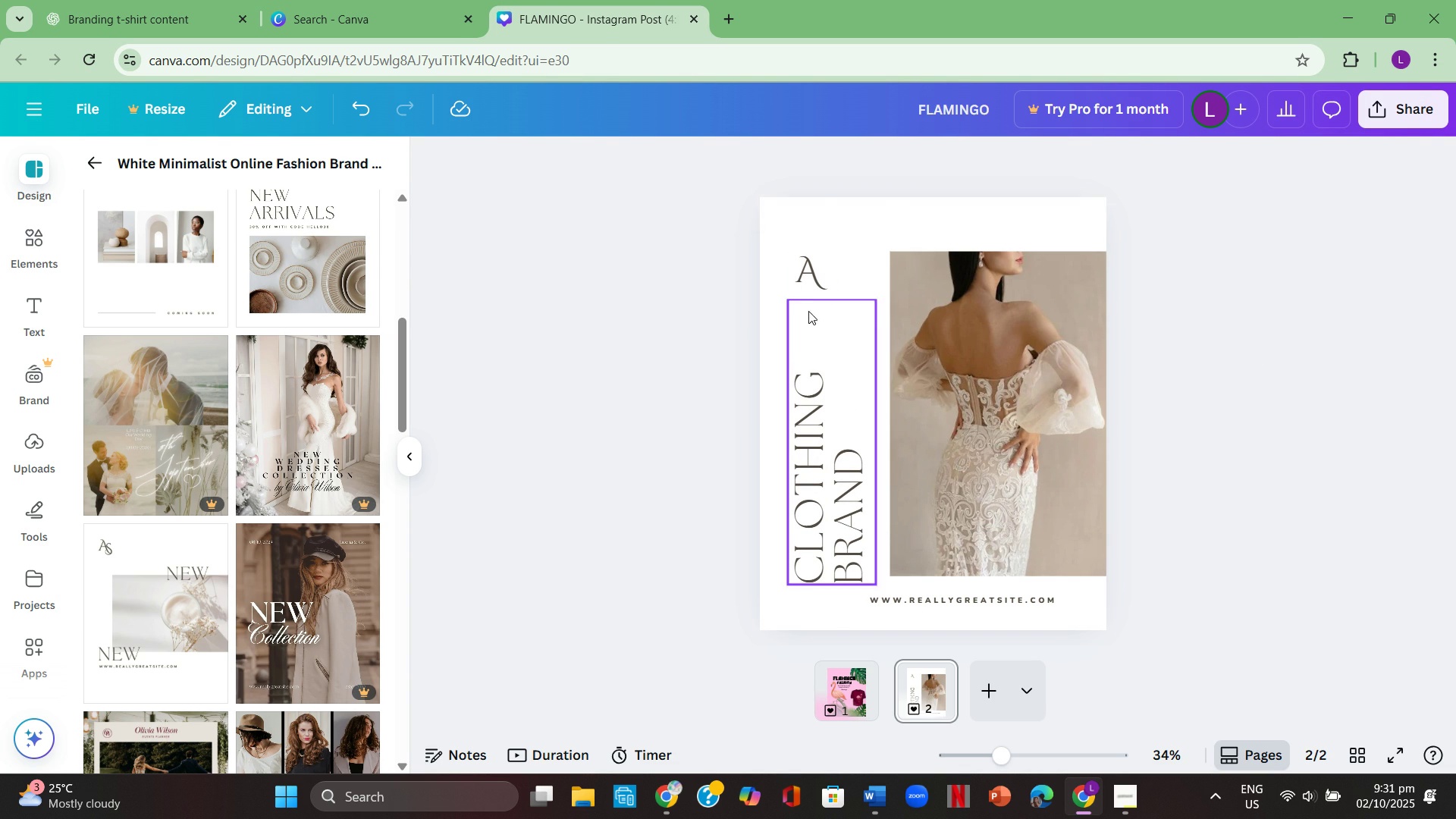 
left_click([807, 278])
 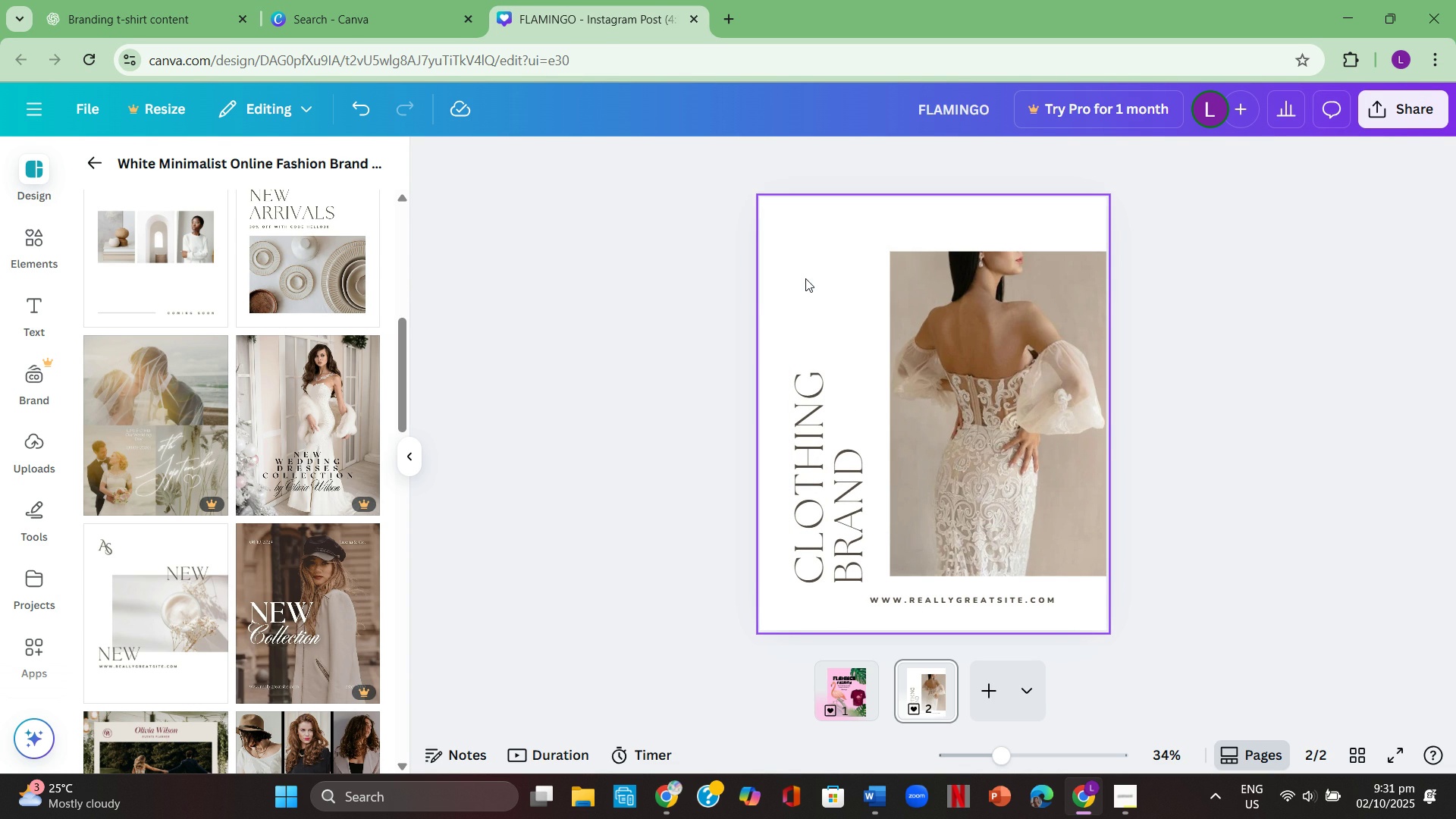 
key(Backspace)
 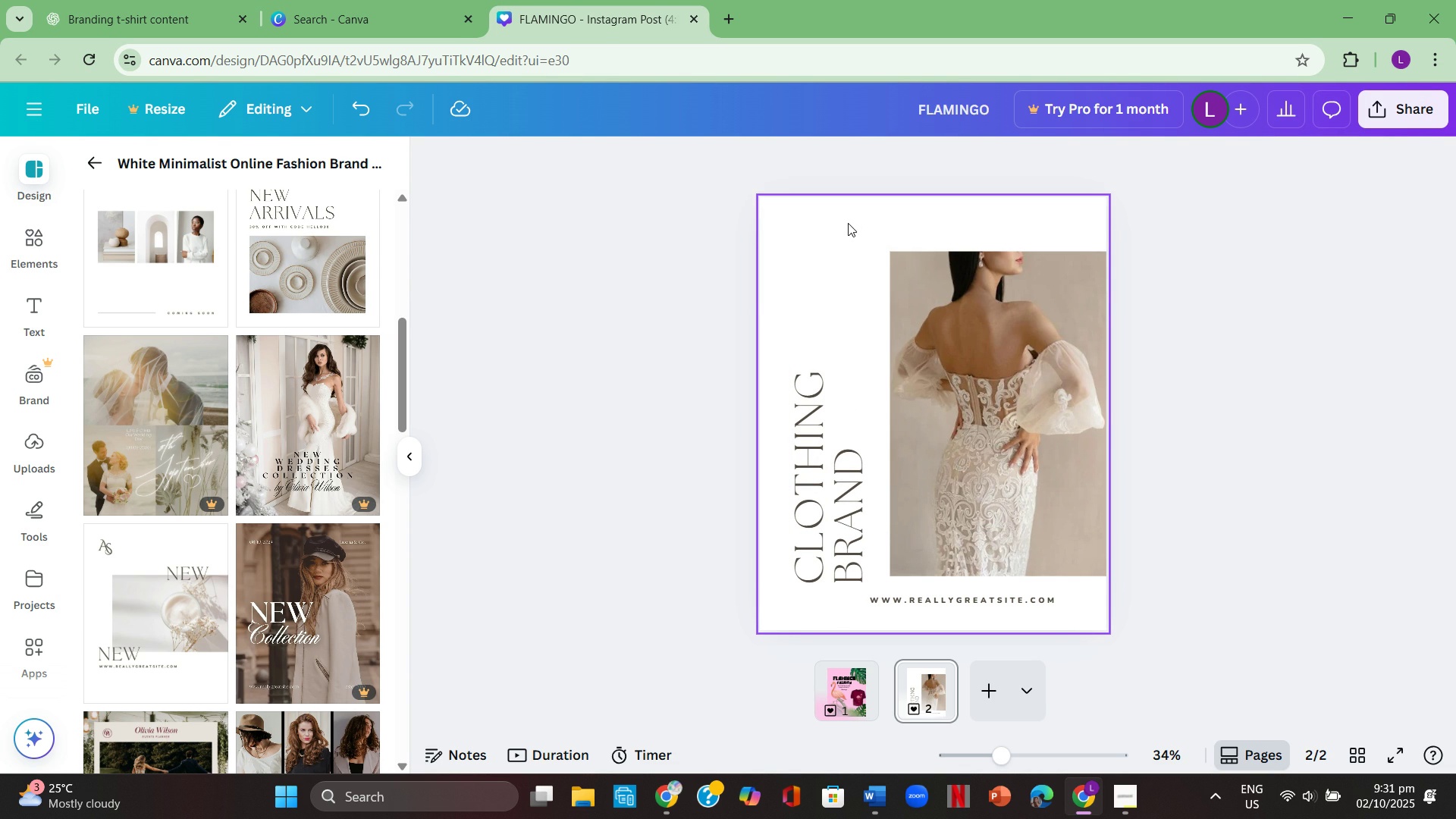 
left_click([847, 218])
 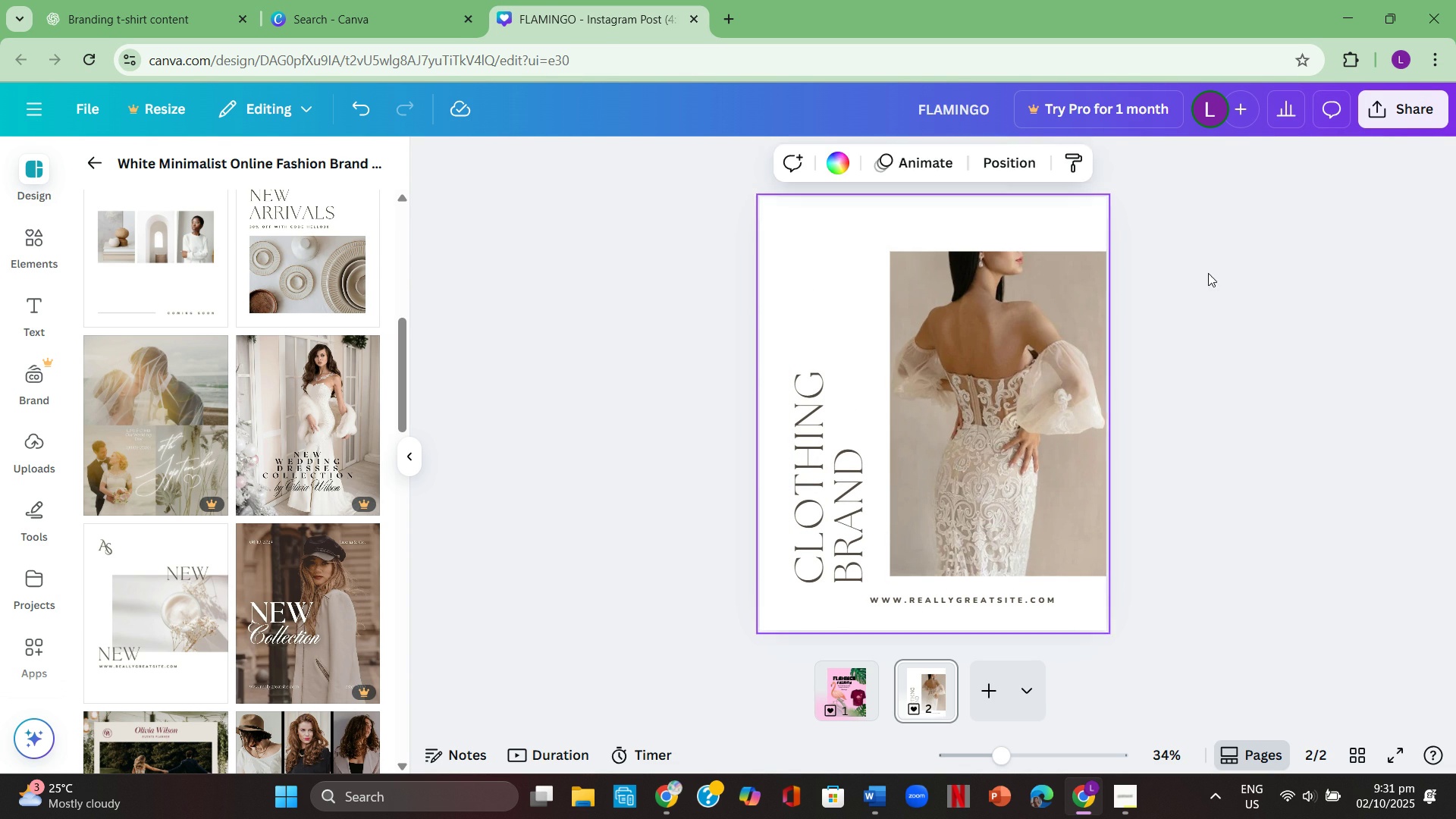 
left_click([1208, 273])
 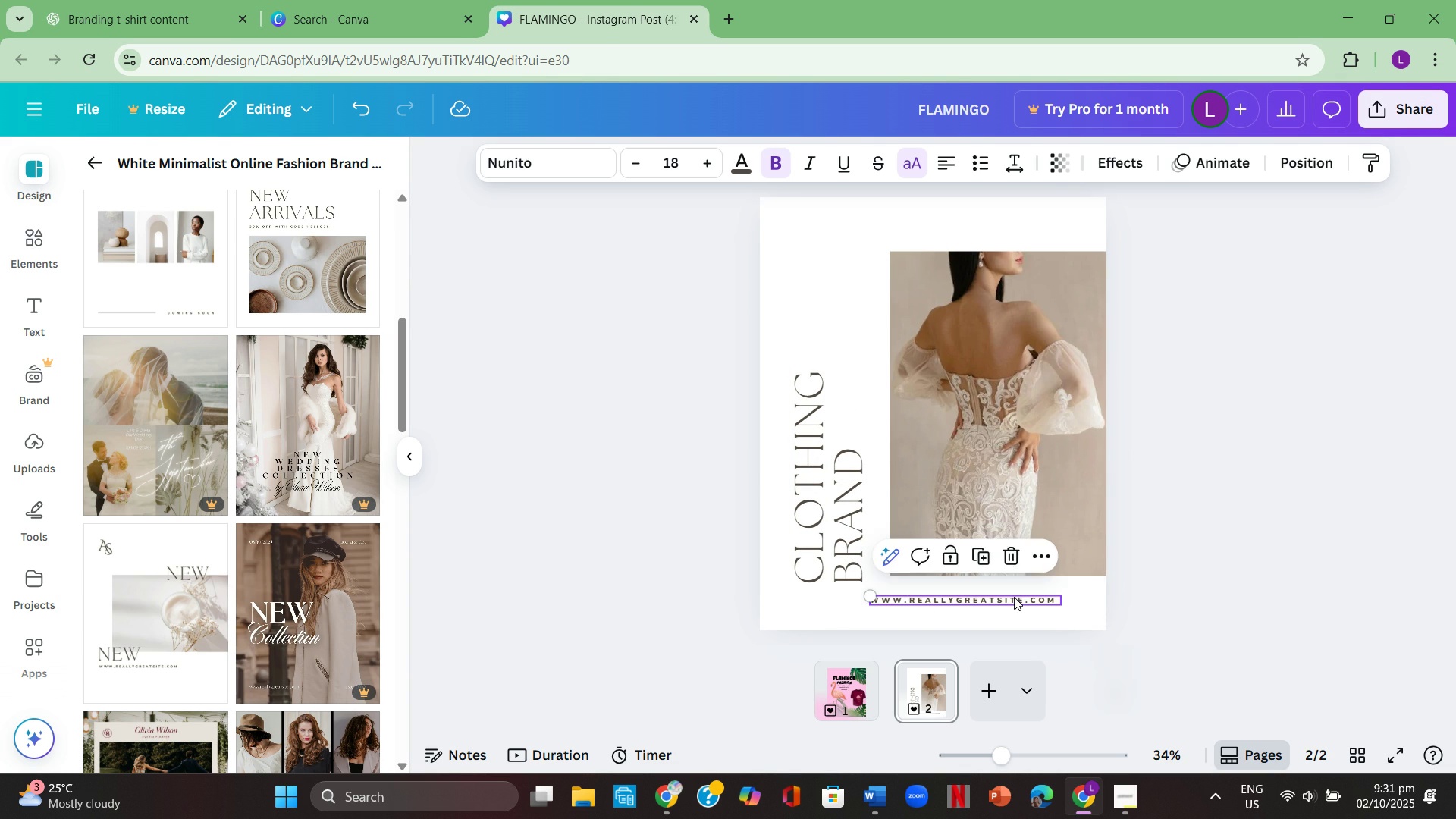 
double_click([1014, 597])
 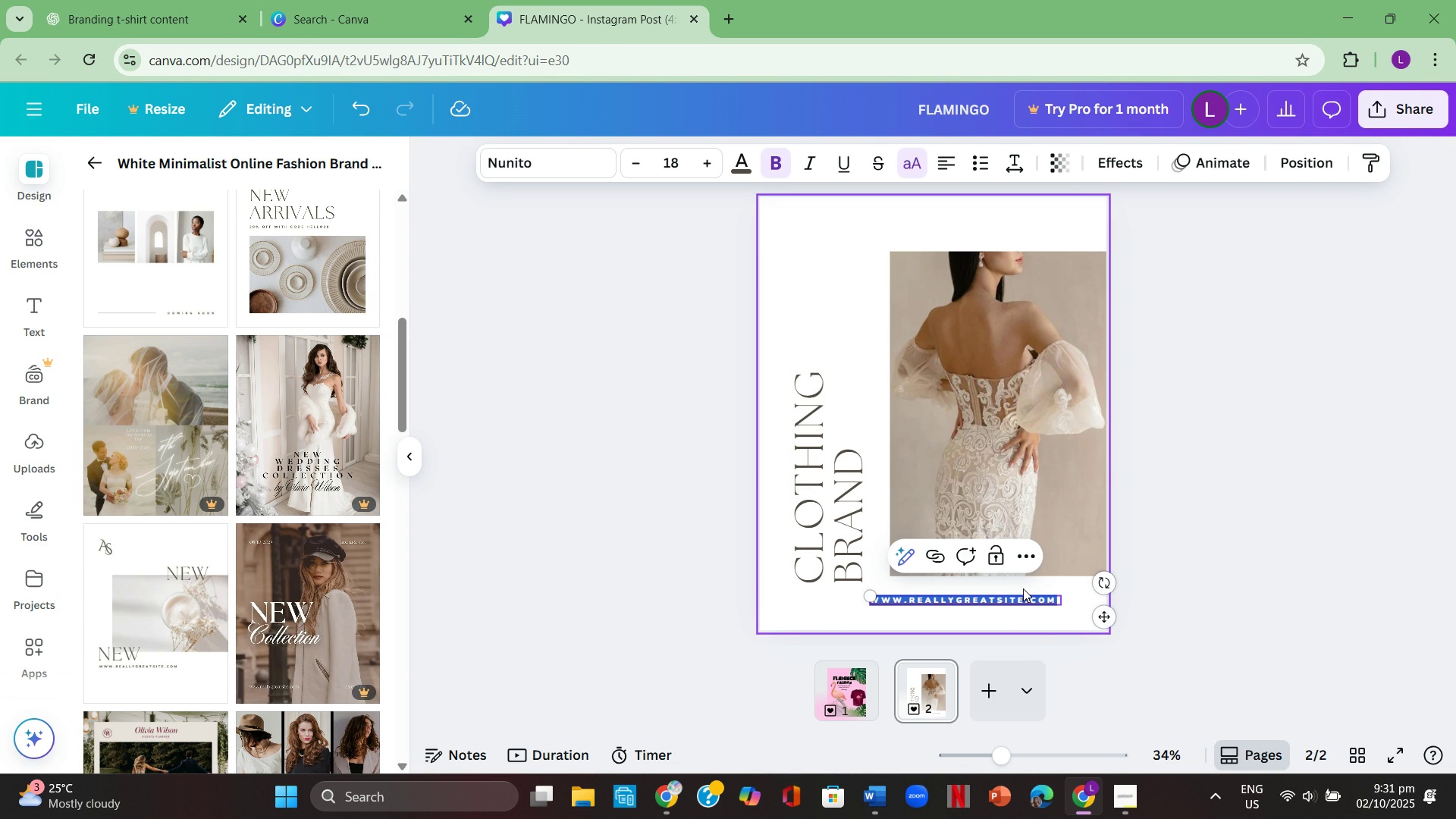 
left_click([1023, 588])
 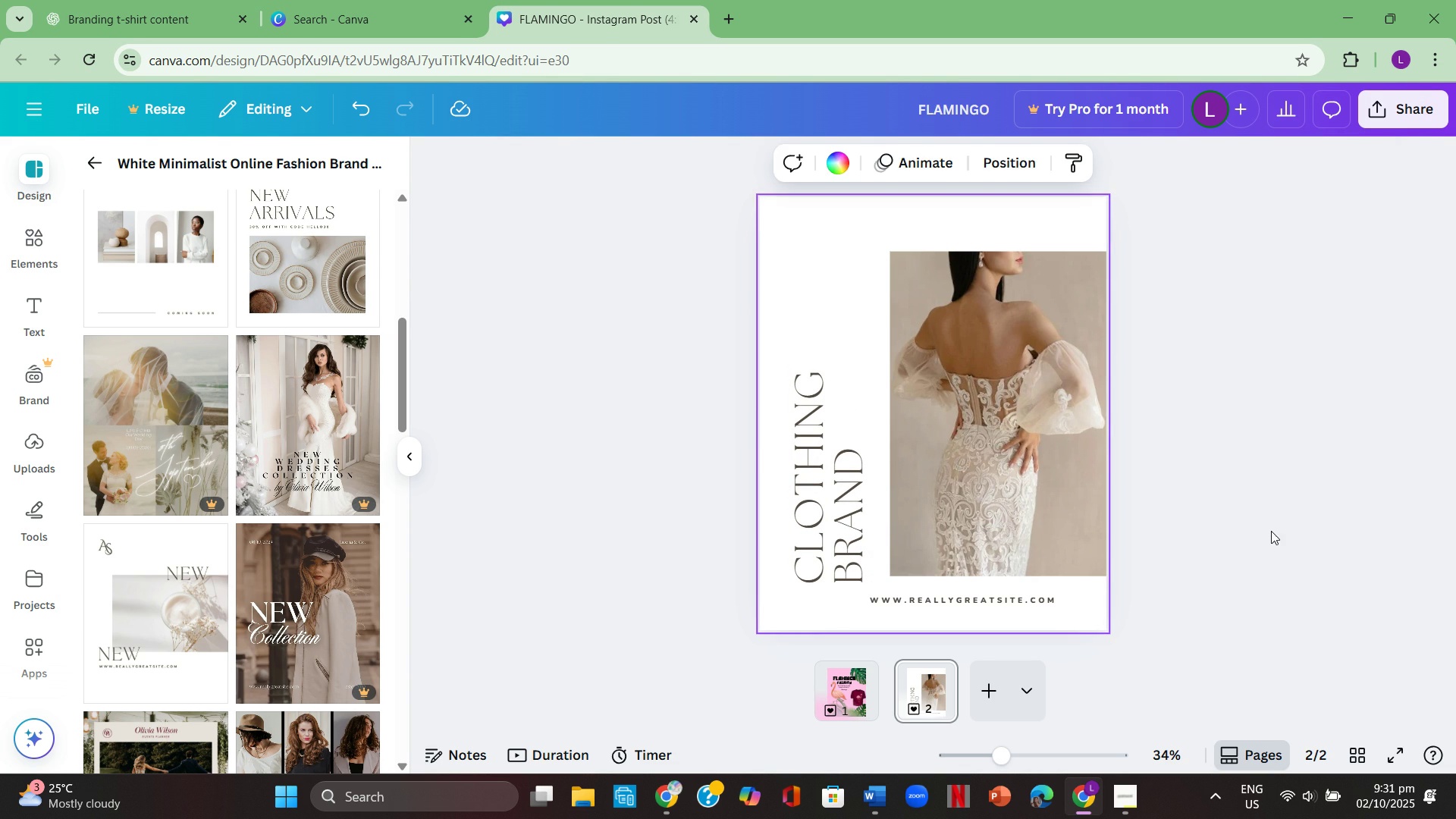 
left_click([1271, 531])
 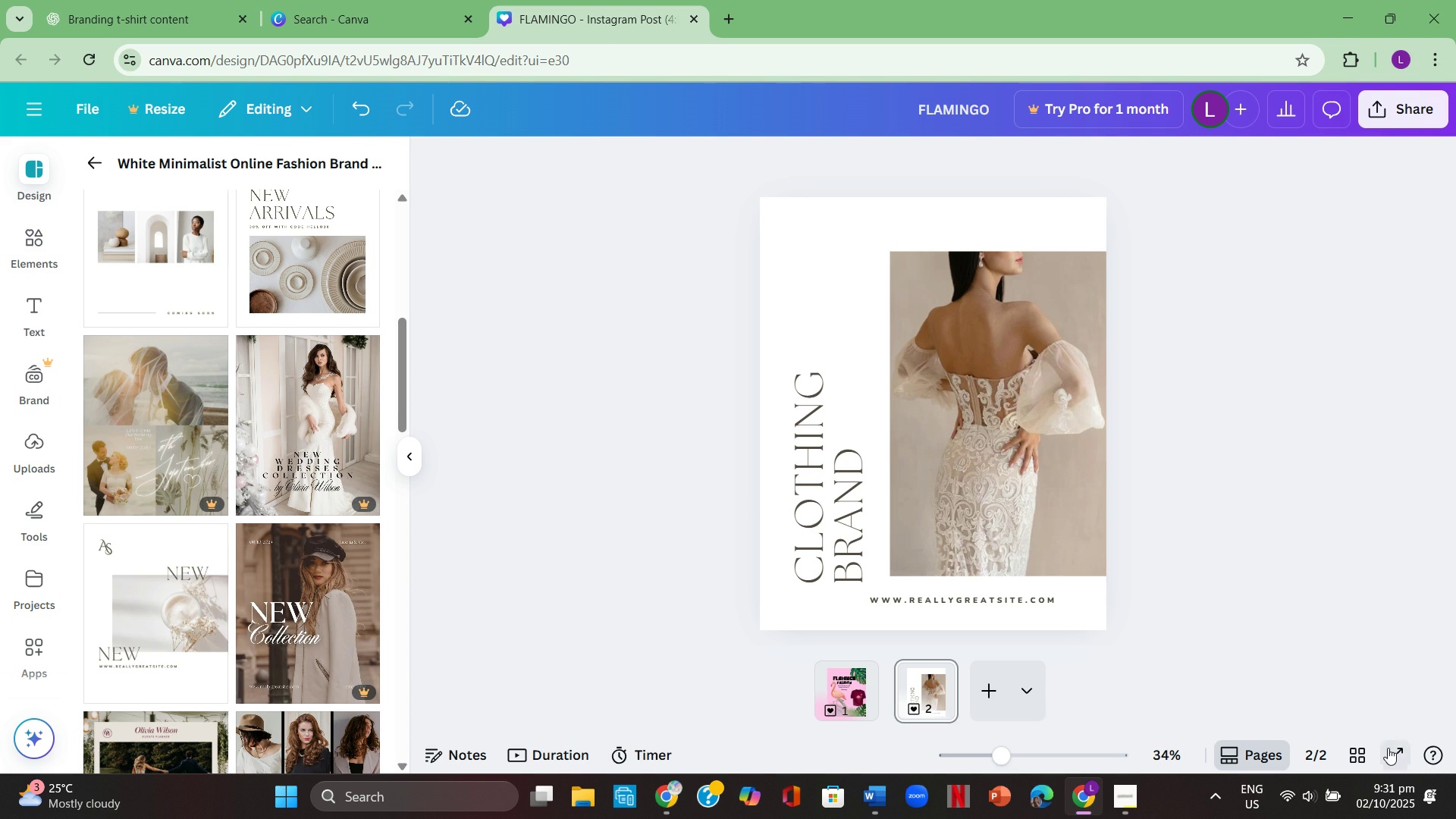 
left_click([1388, 748])
 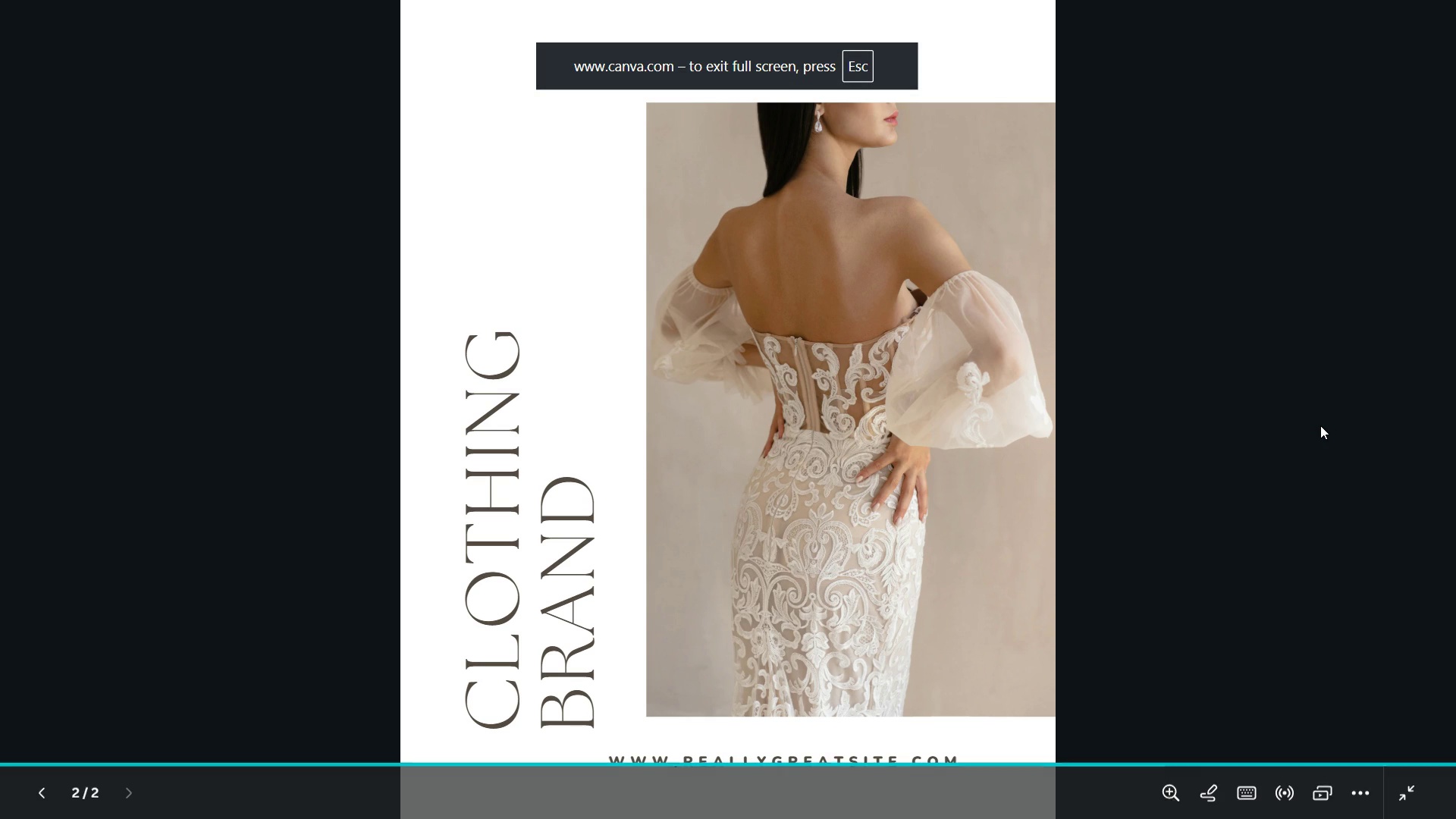 
key(ArrowLeft)
 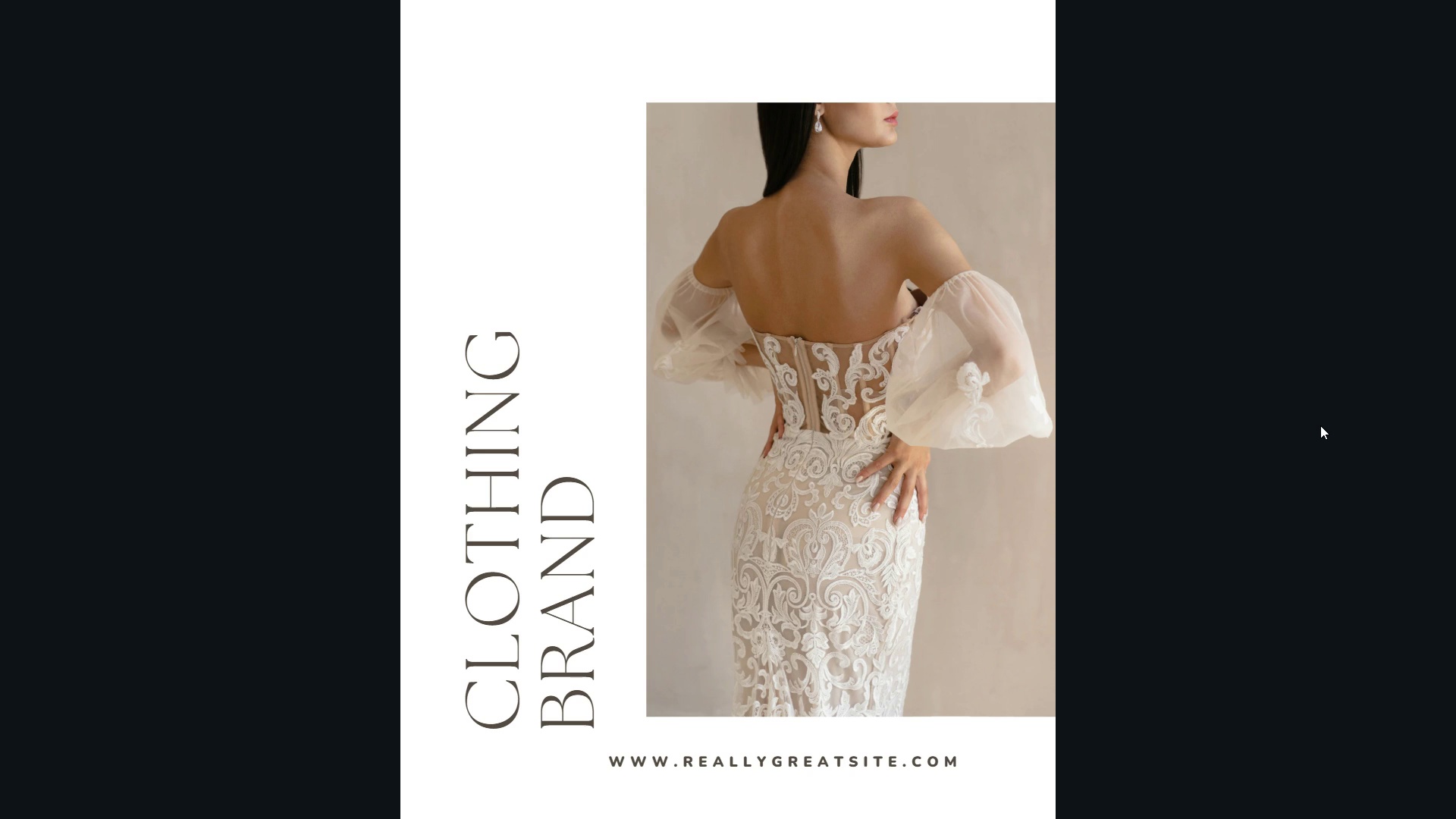 
key(ArrowRight)
 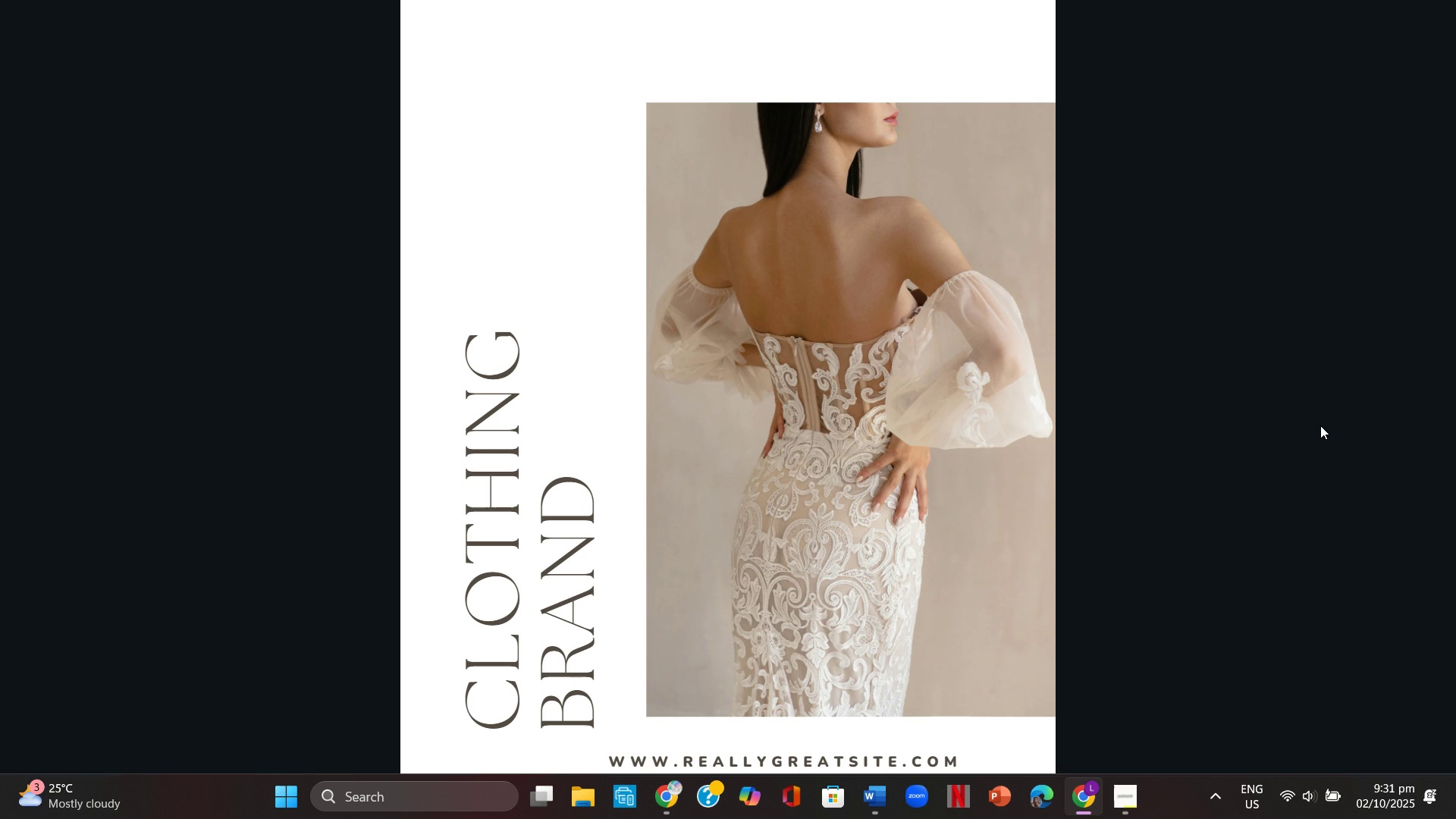 
key(Escape)
 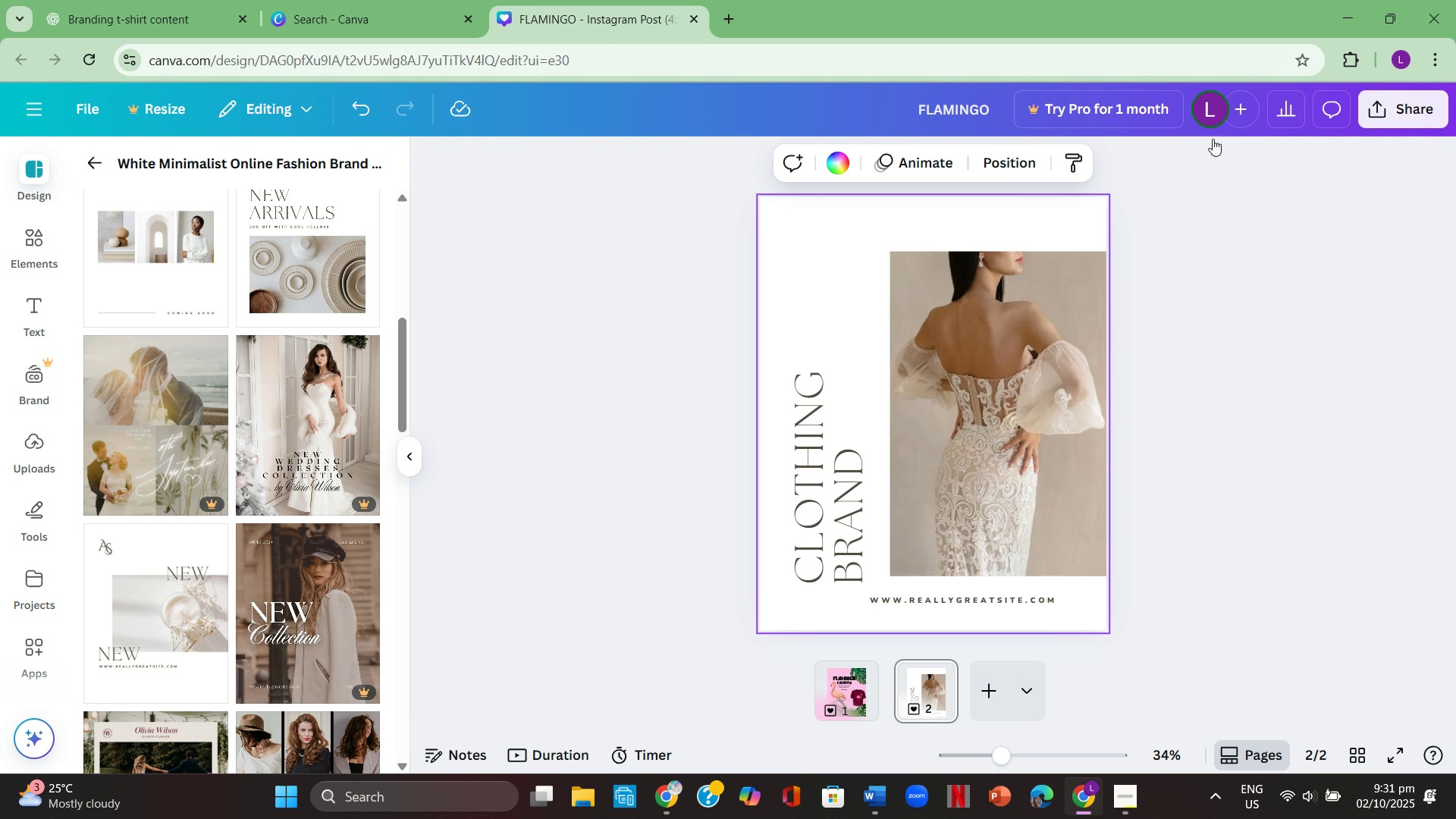 
wait(7.97)
 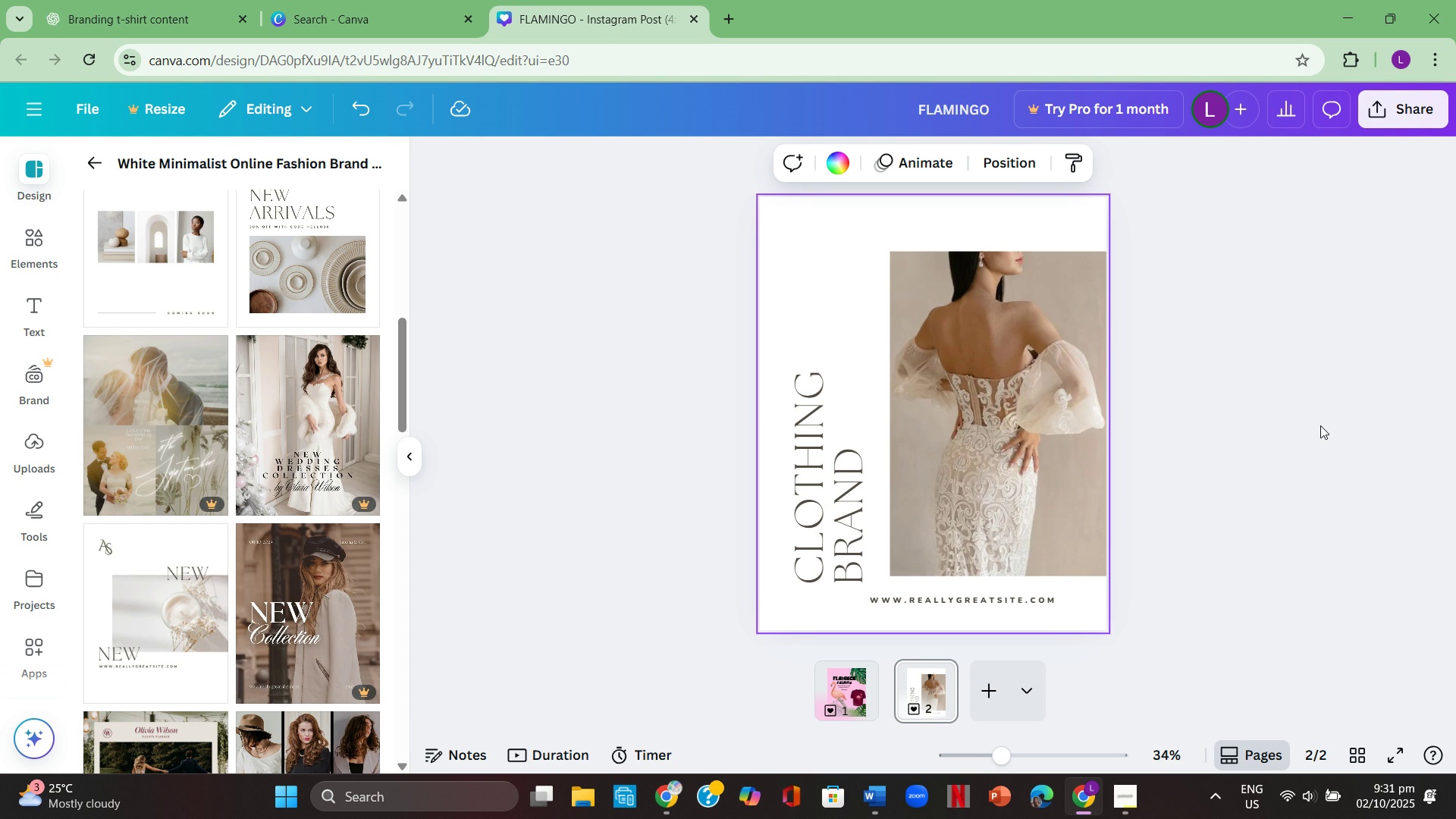 
left_click([406, 445])
 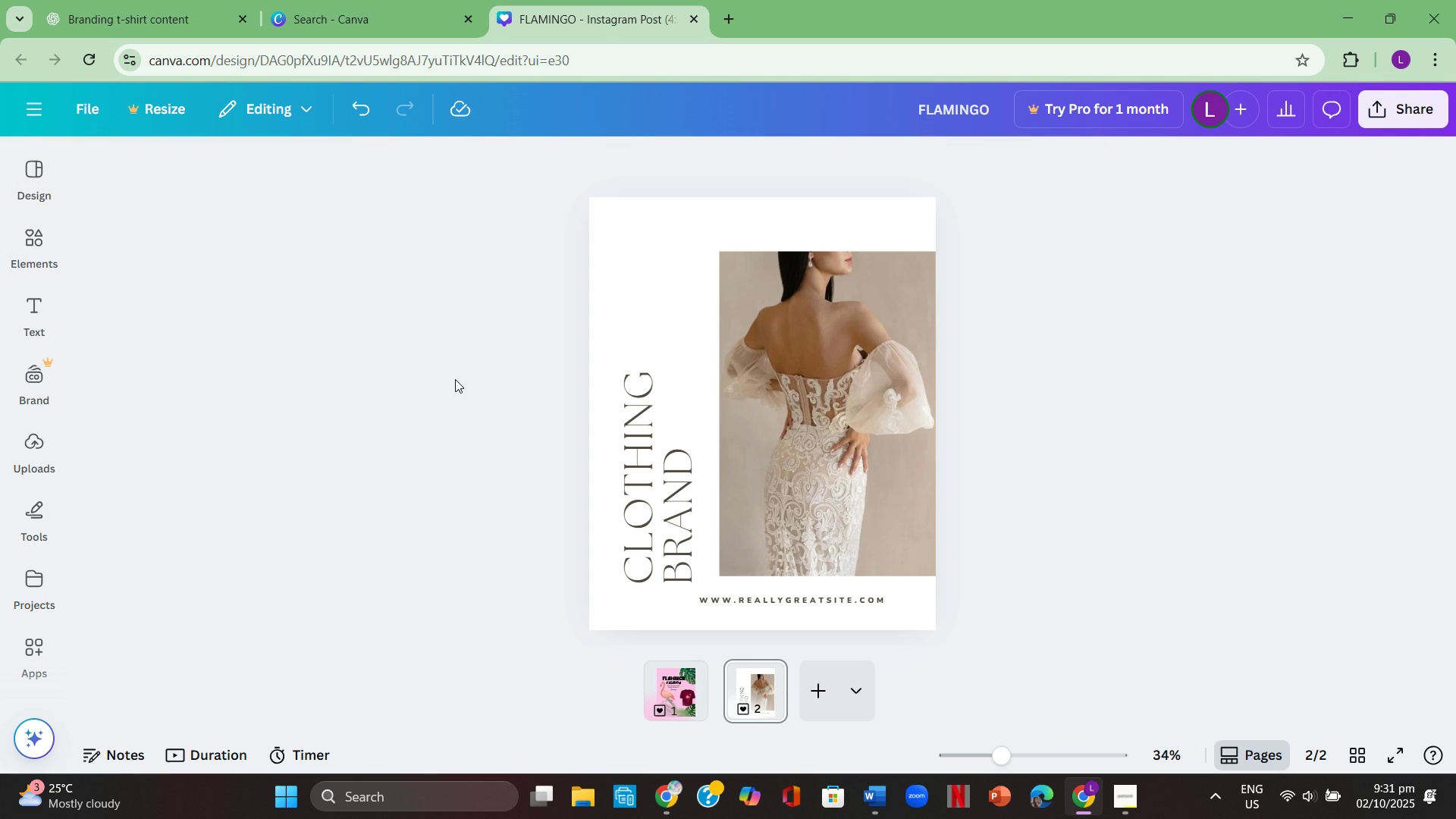 
left_click([455, 379])
 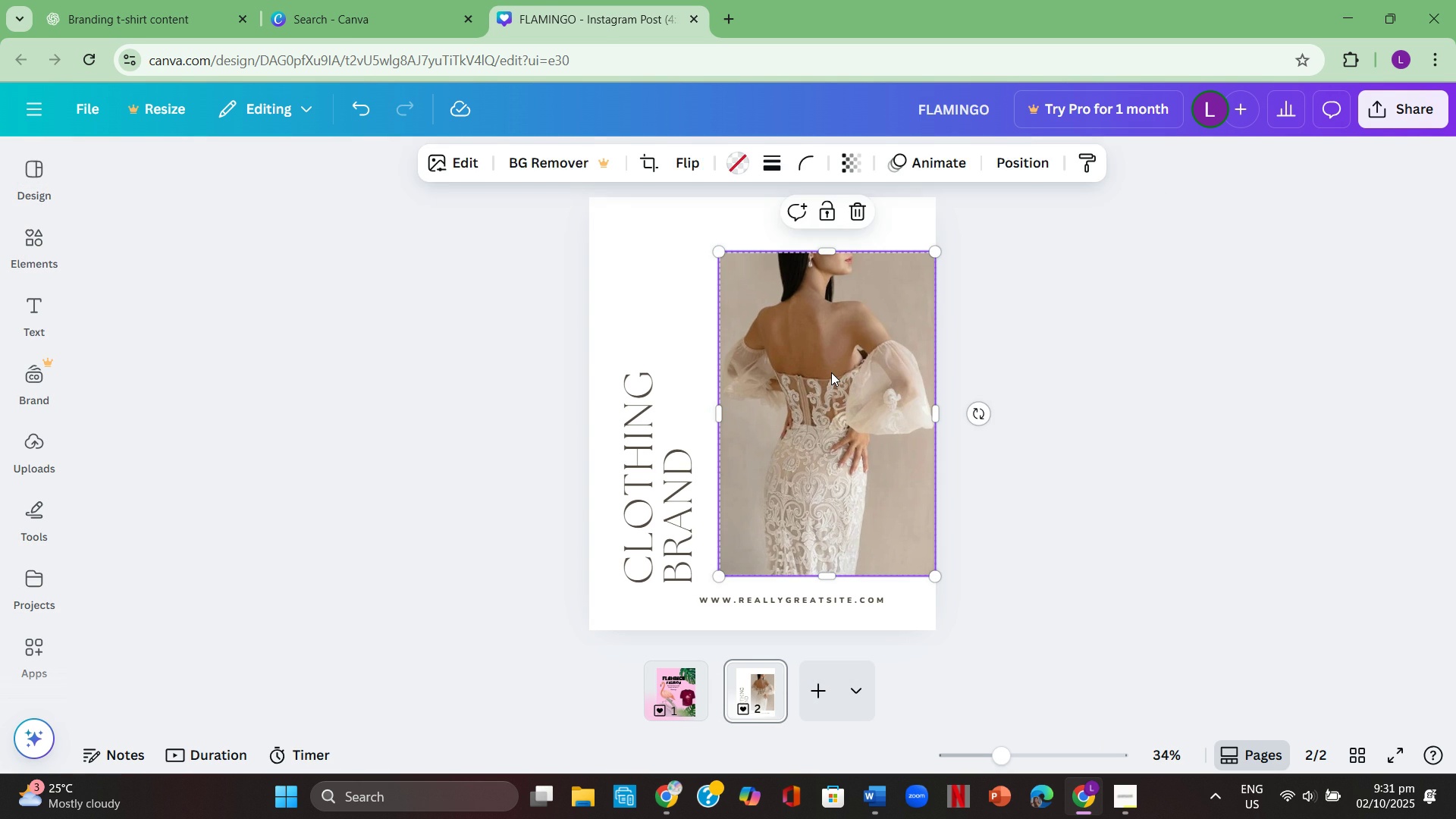 
left_click([831, 372])
 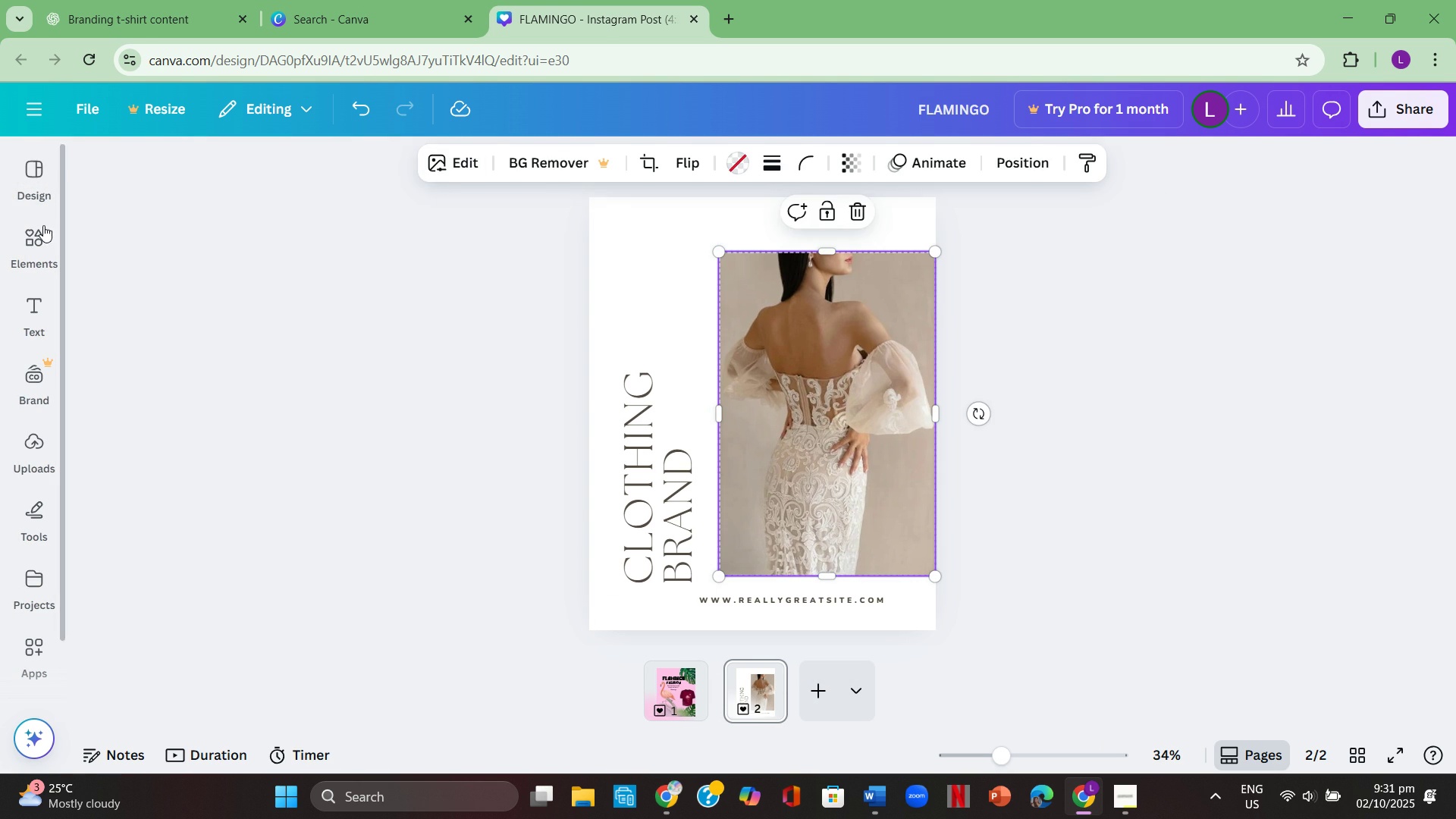 
left_click([35, 230])
 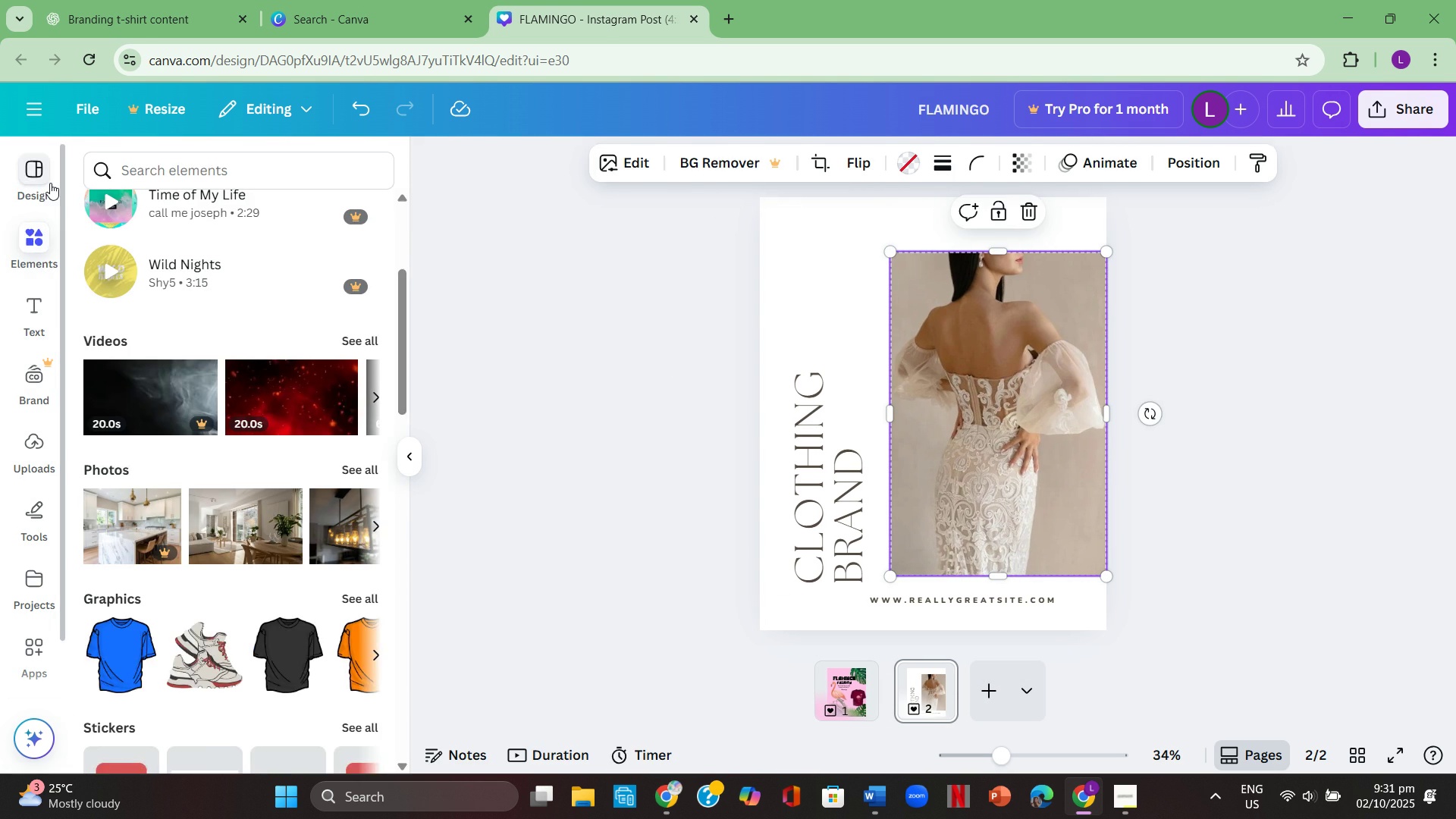 
left_click([50, 183])
 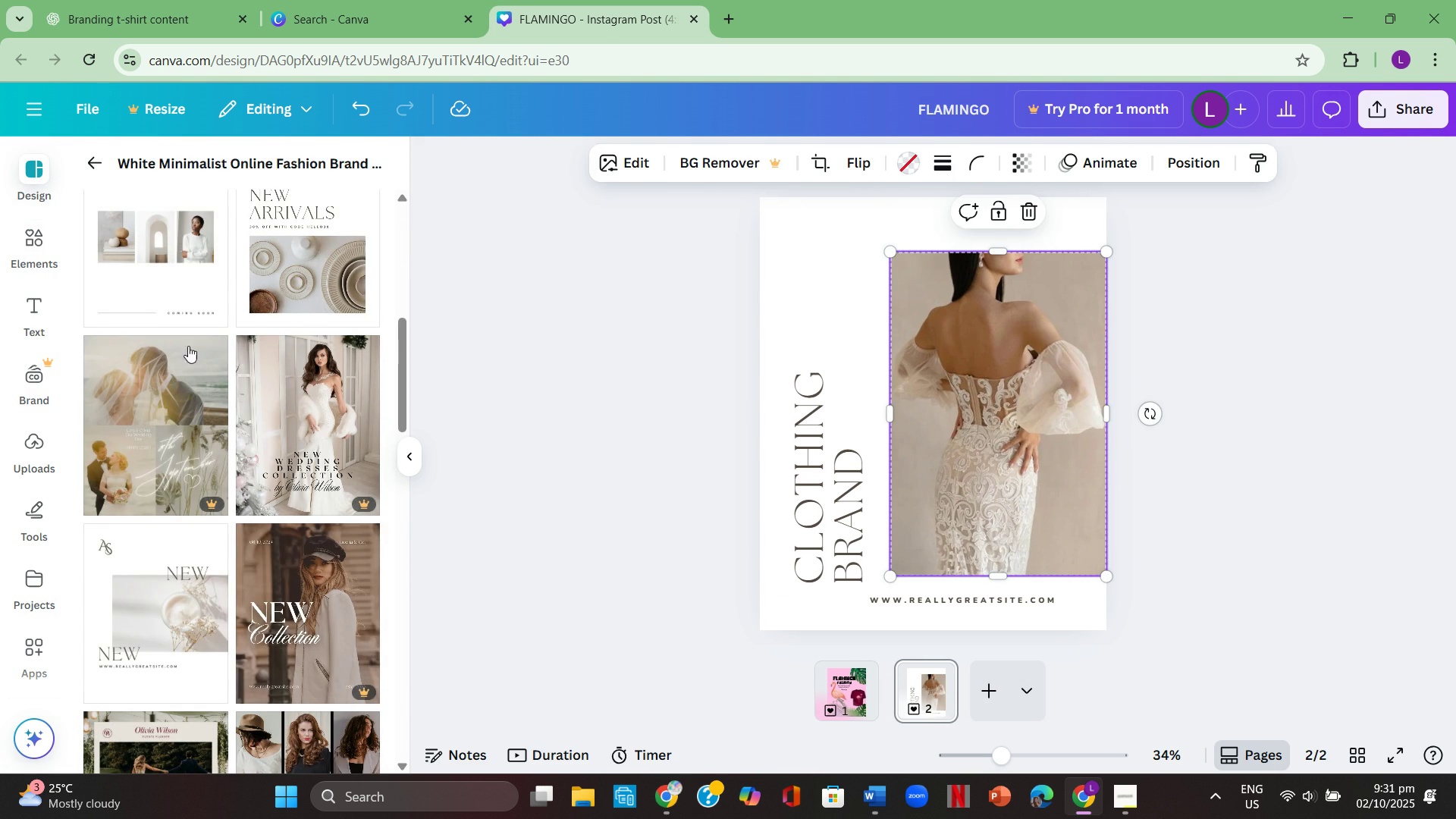 
scroll: coordinate [268, 561], scroll_direction: down, amount: 11.0
 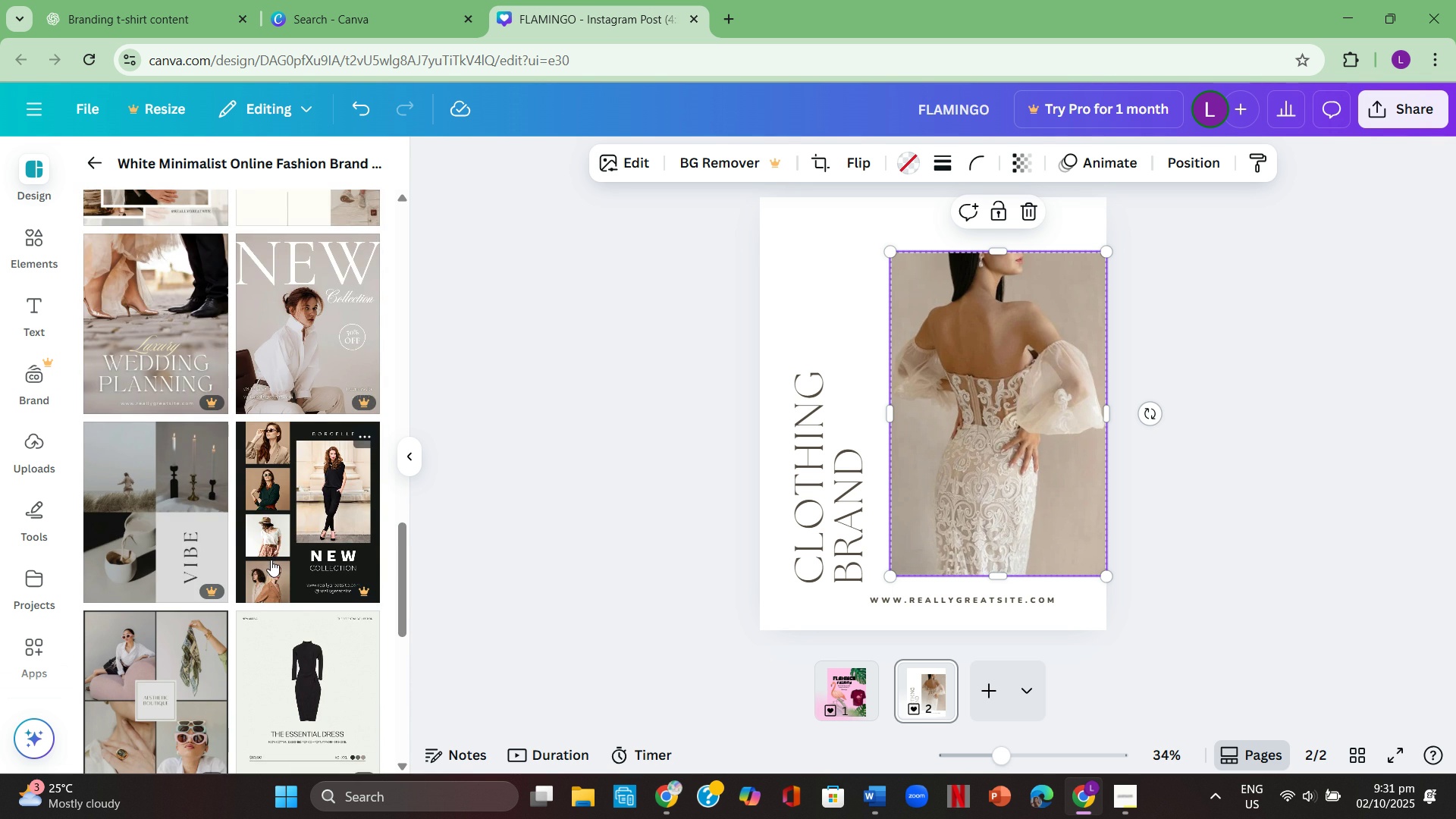 
scroll: coordinate [293, 542], scroll_direction: down, amount: 9.0
 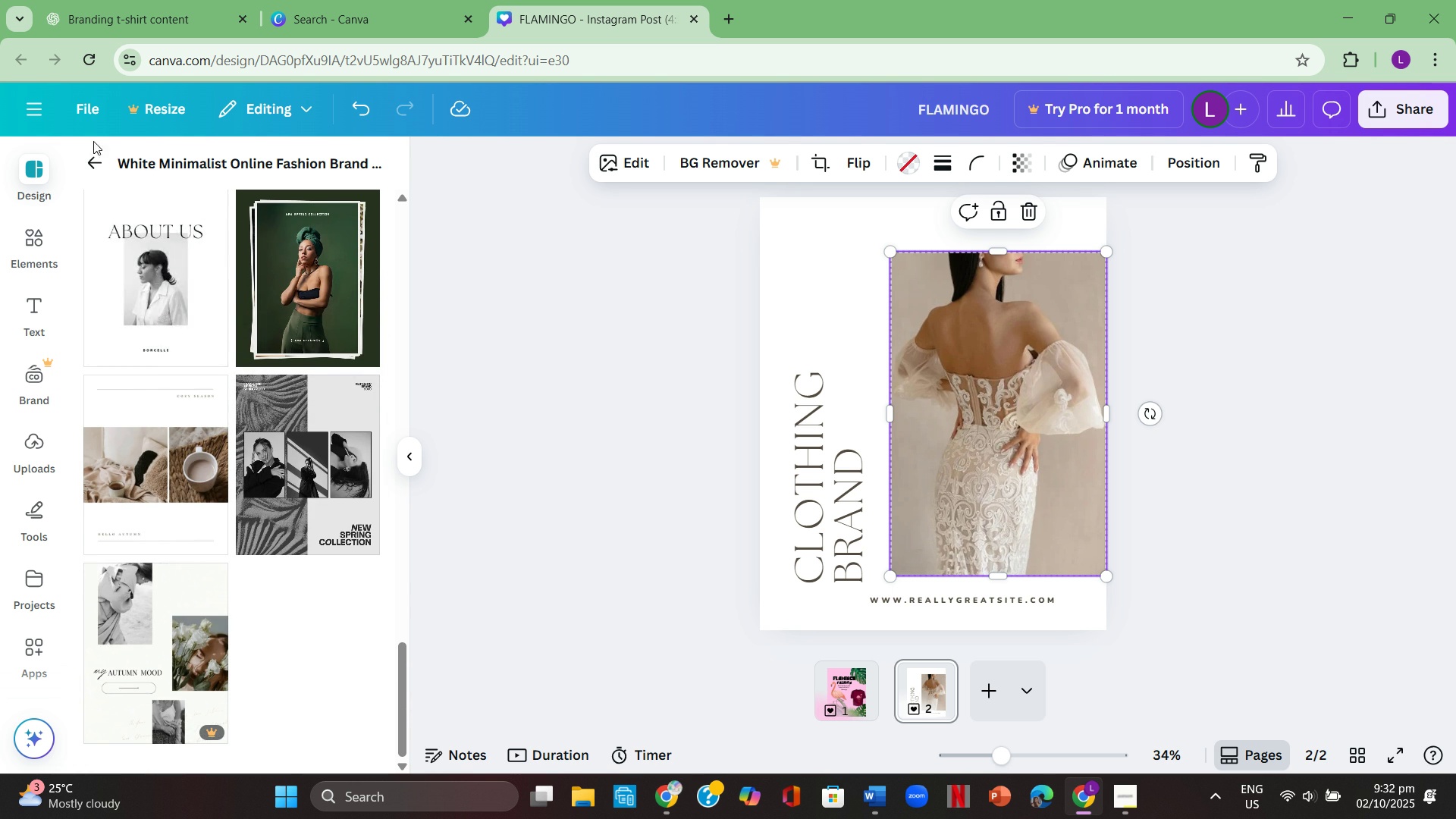 
left_click([83, 159])
 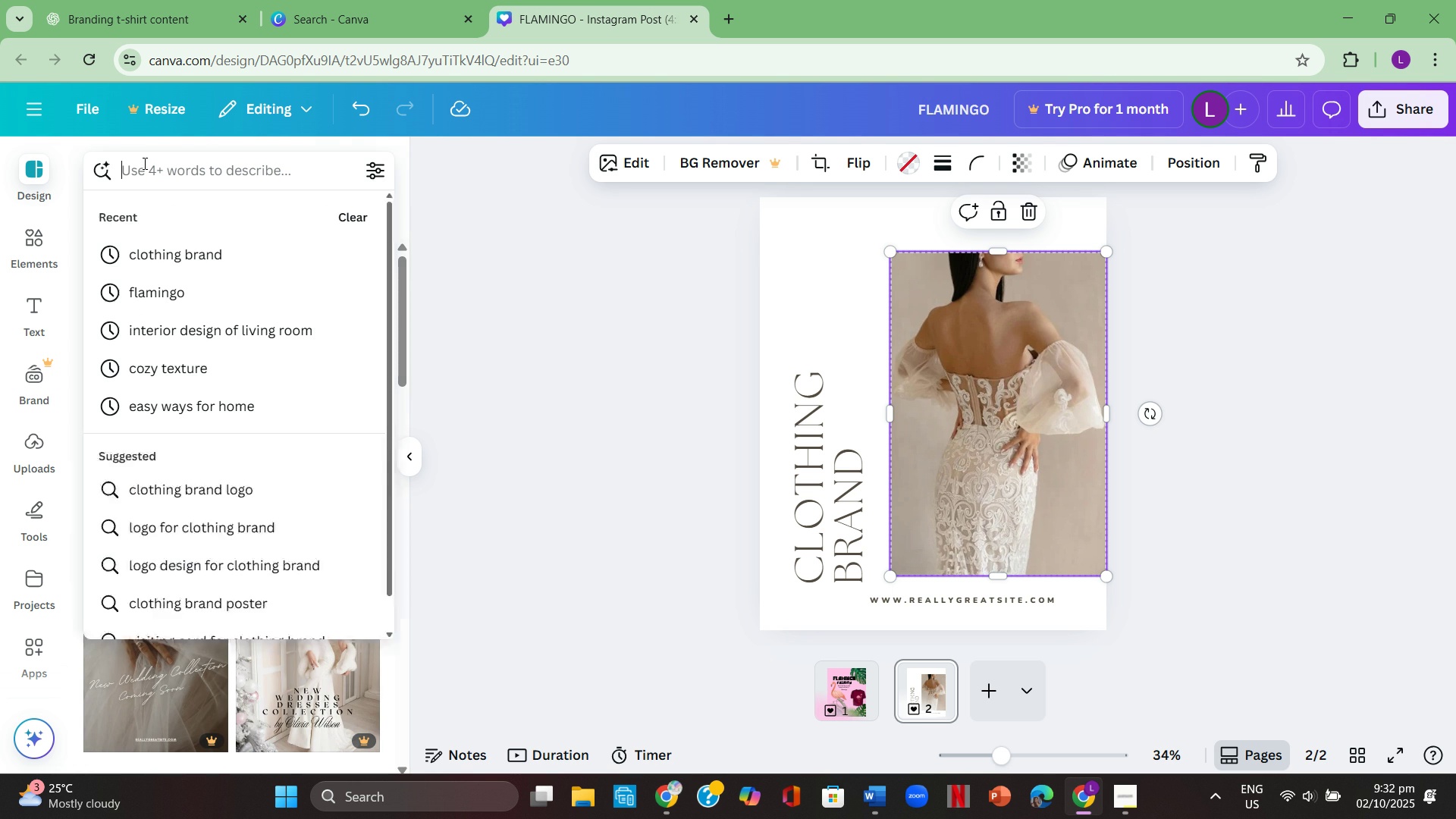 
left_click([143, 163])
 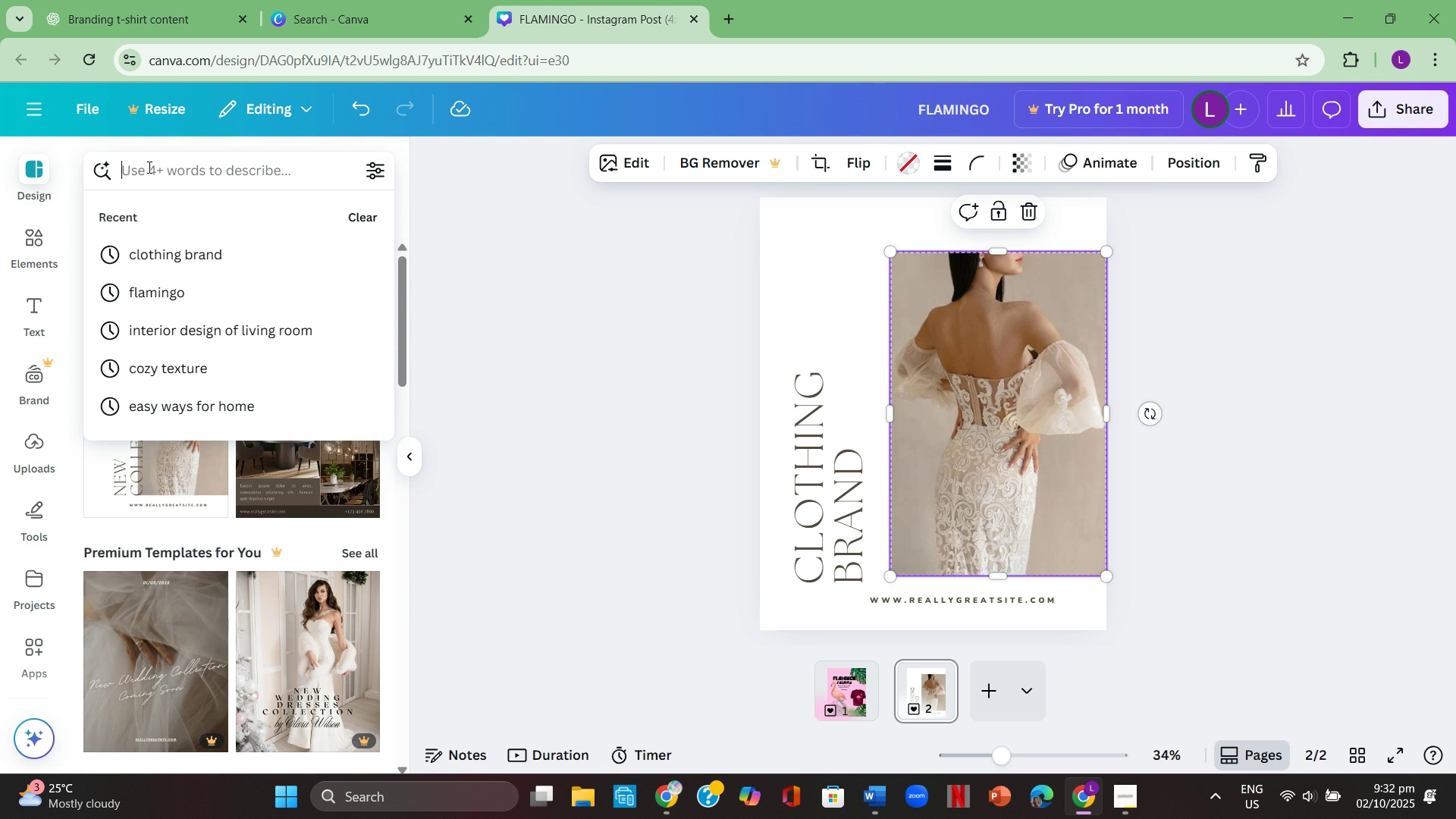 
wait(7.86)
 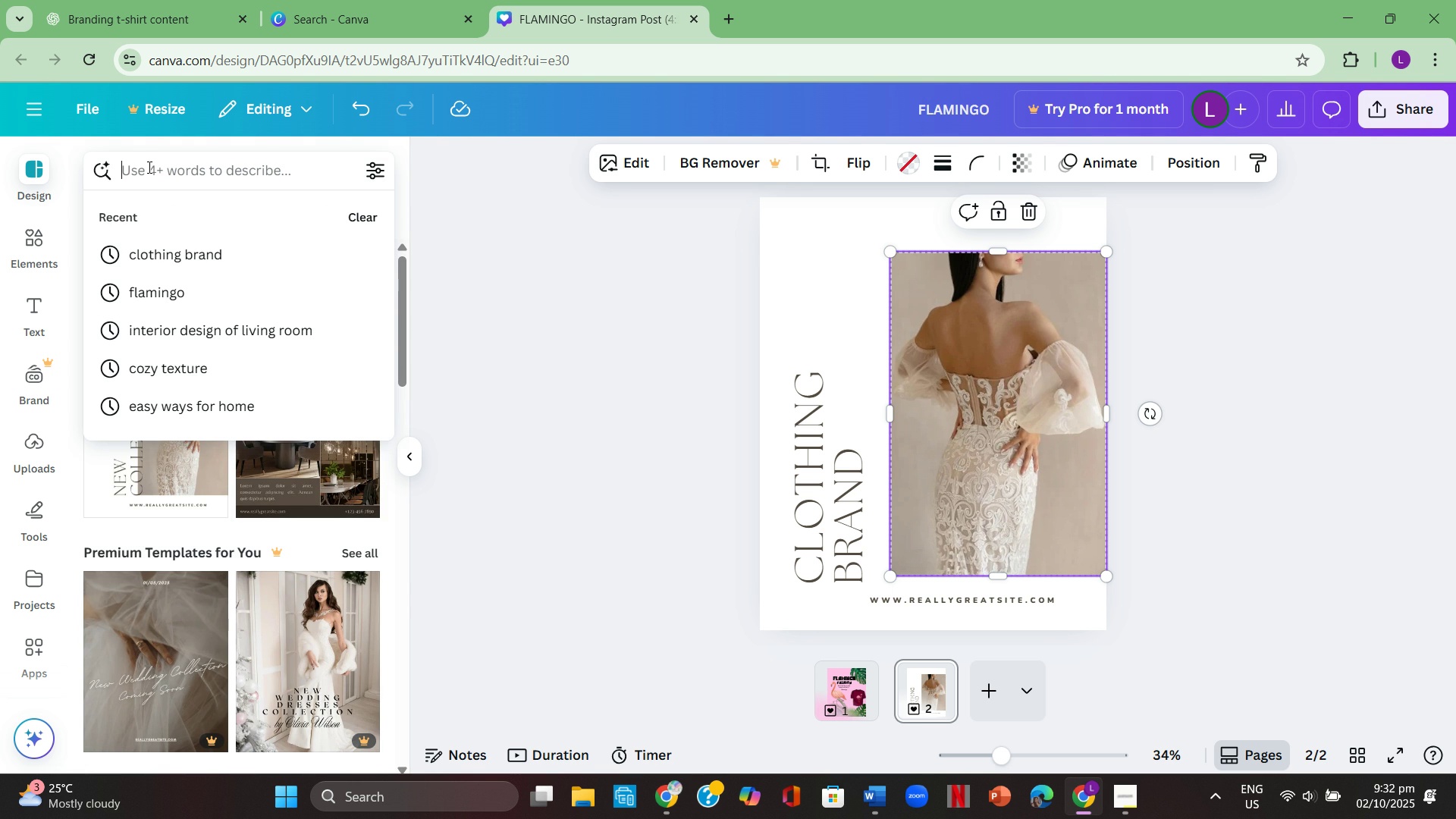 
type(clothing brand)
 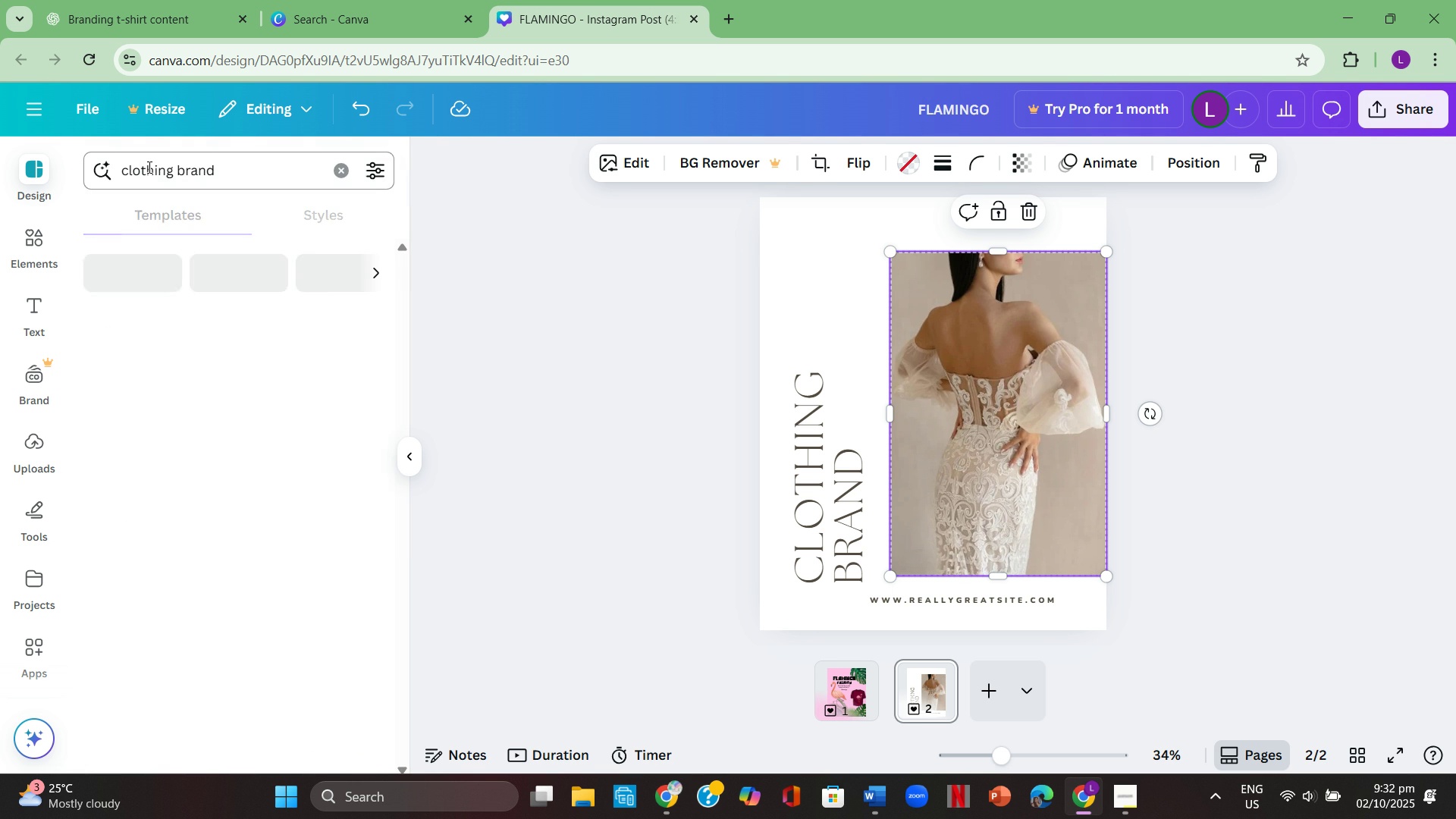 
key(Enter)
 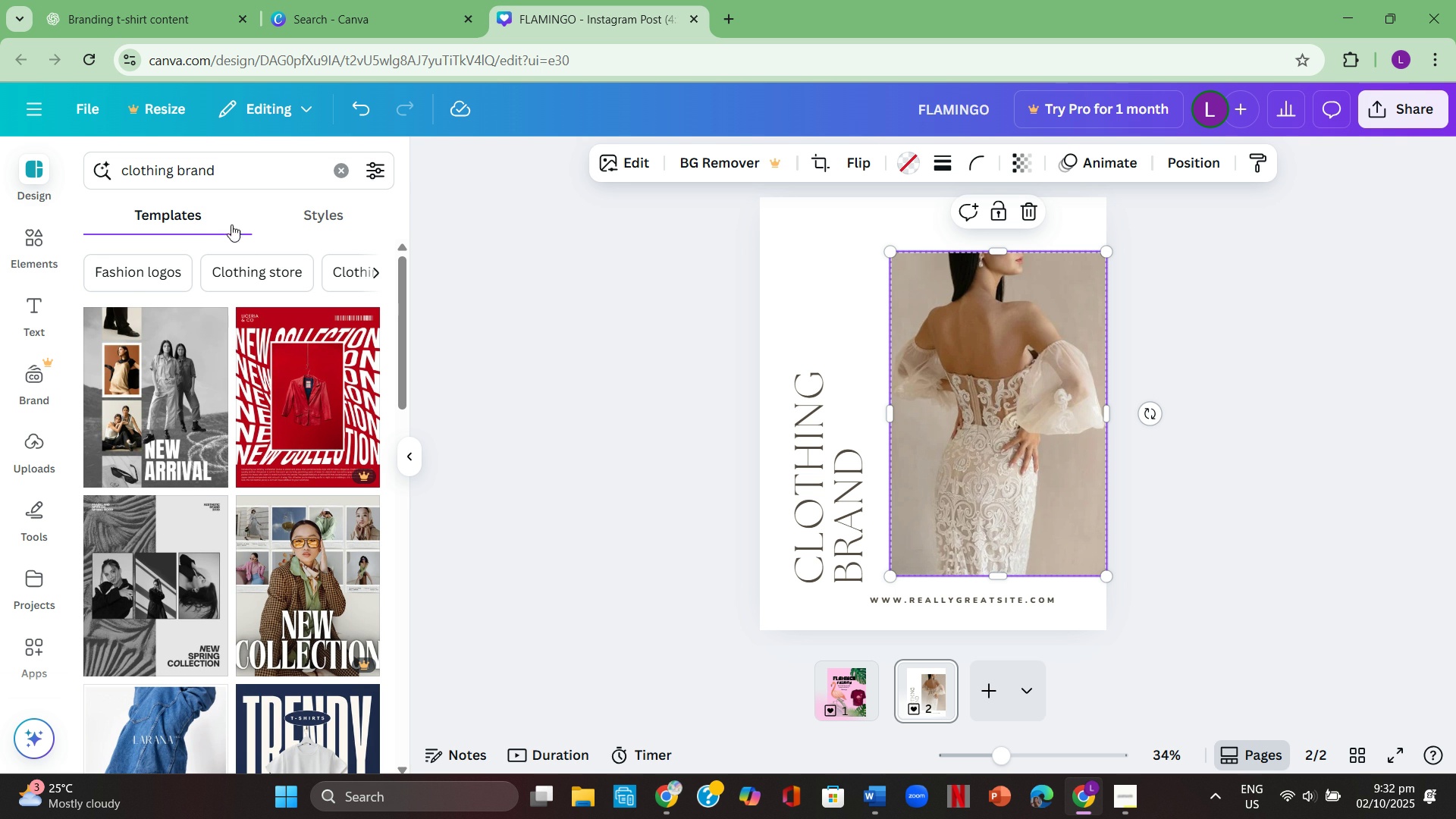 
mouse_move([199, 486])
 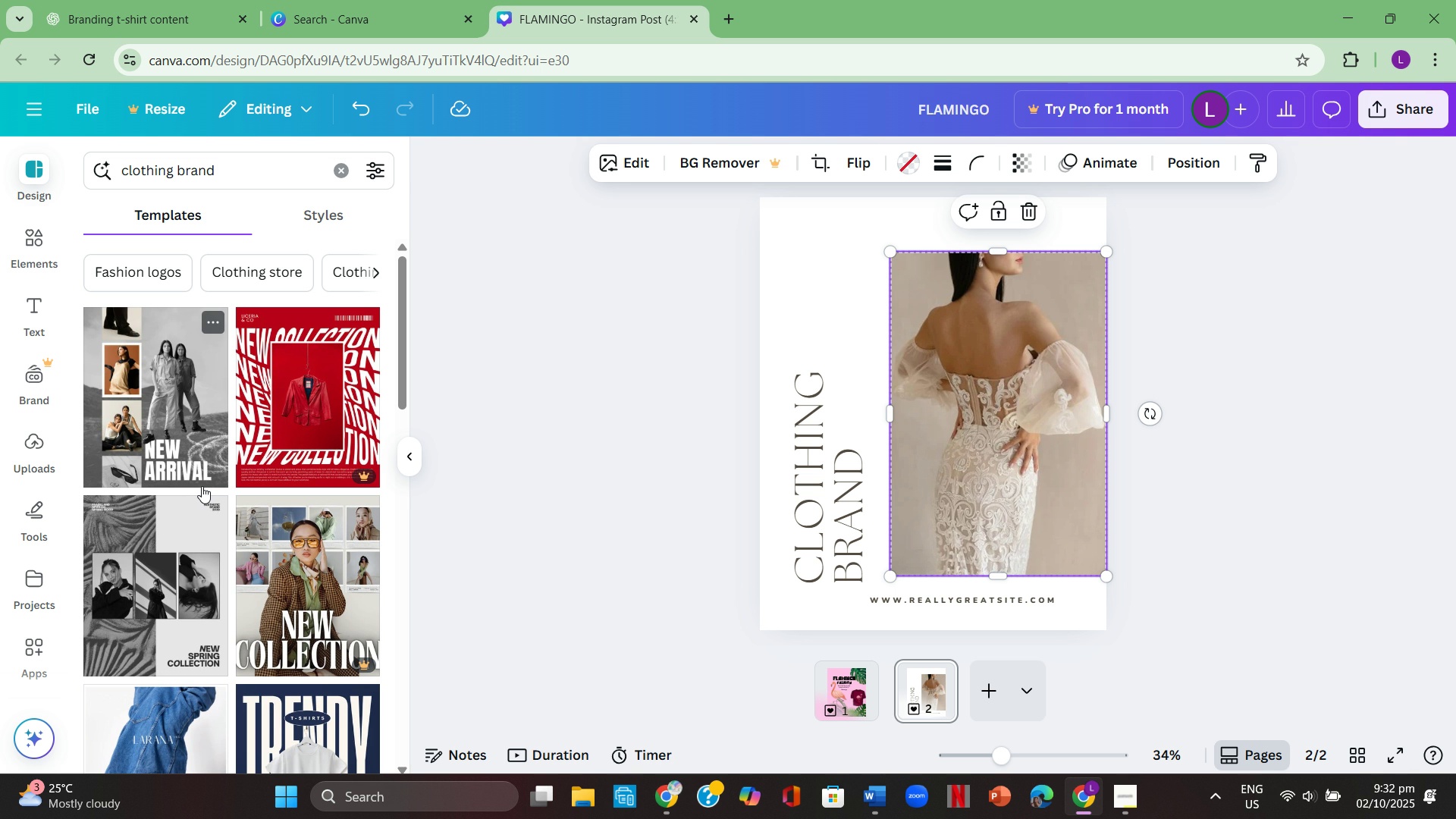 
scroll: coordinate [202, 486], scroll_direction: down, amount: 2.0
 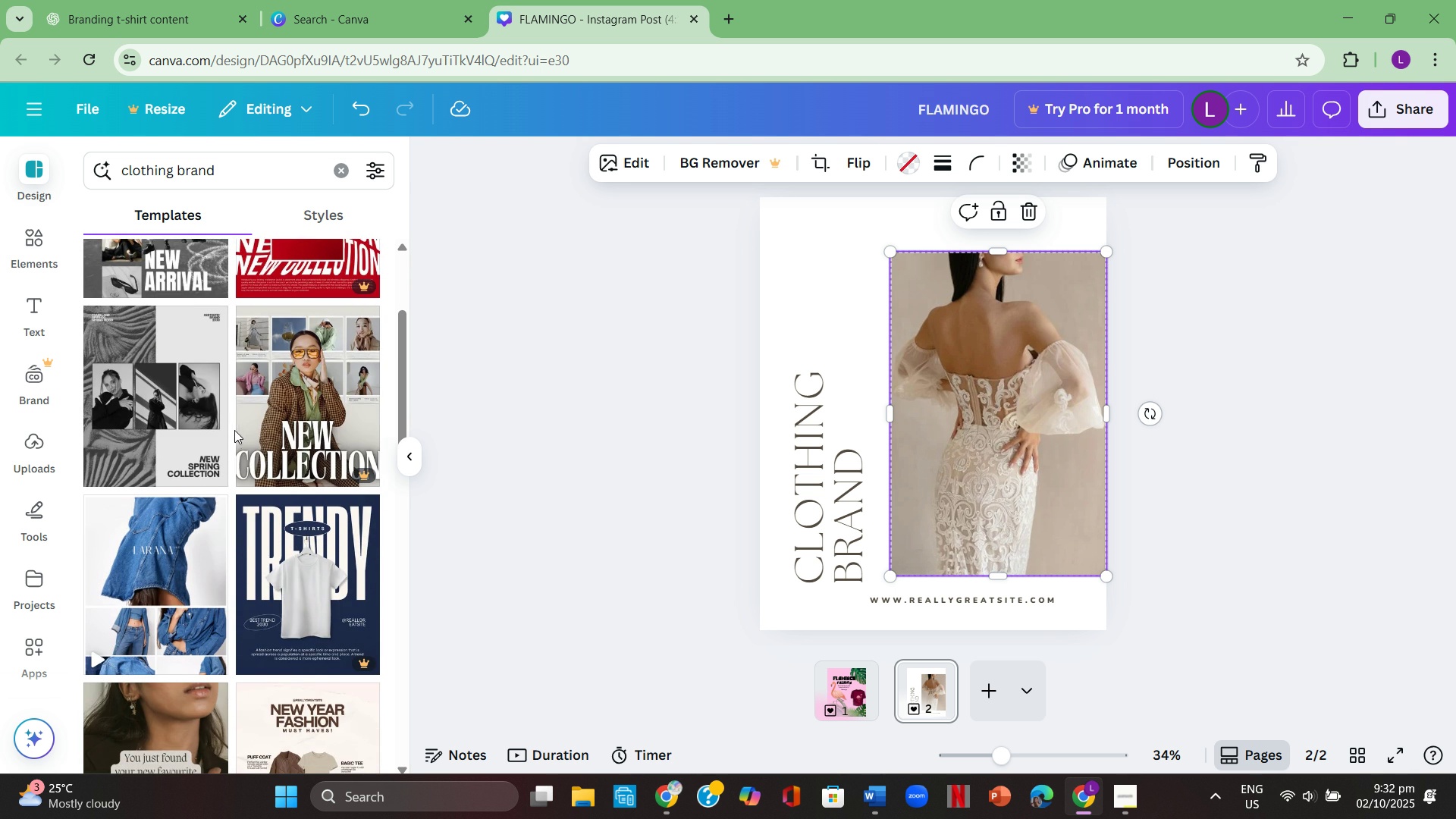 
scroll: coordinate [243, 425], scroll_direction: up, amount: 1.0
 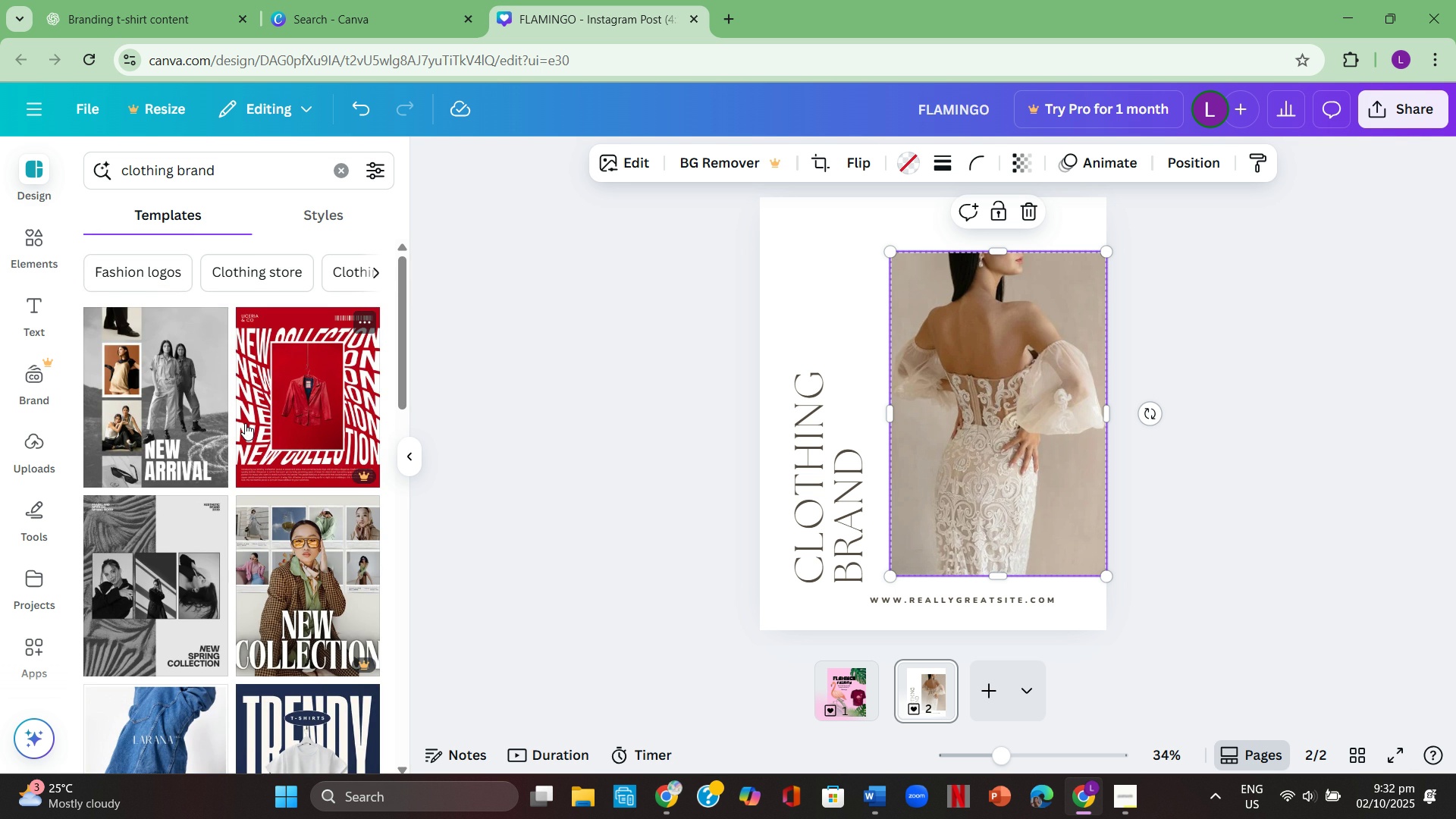 
scroll: coordinate [248, 421], scroll_direction: down, amount: 8.0
 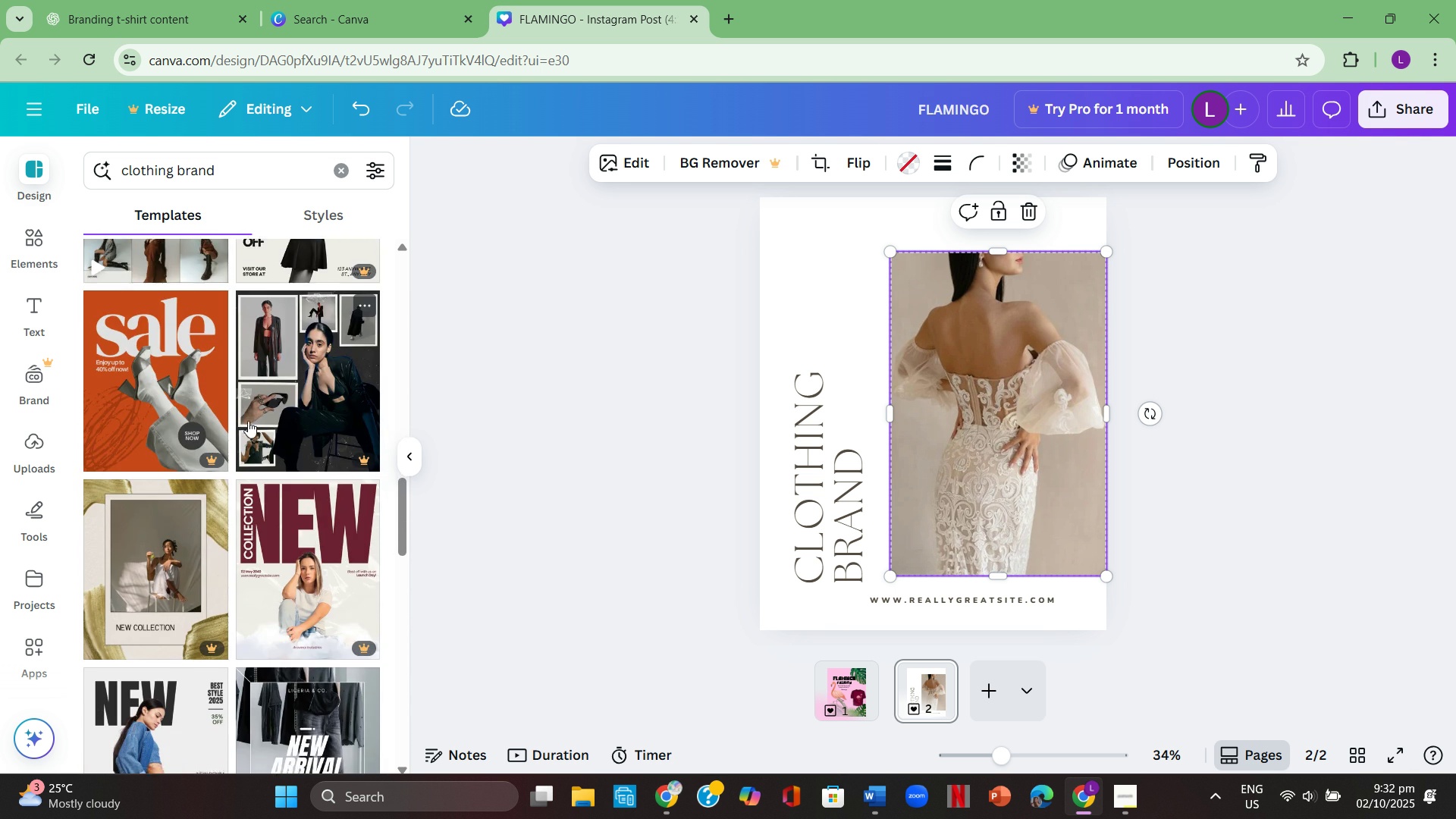 
scroll: coordinate [260, 412], scroll_direction: down, amount: 14.0
 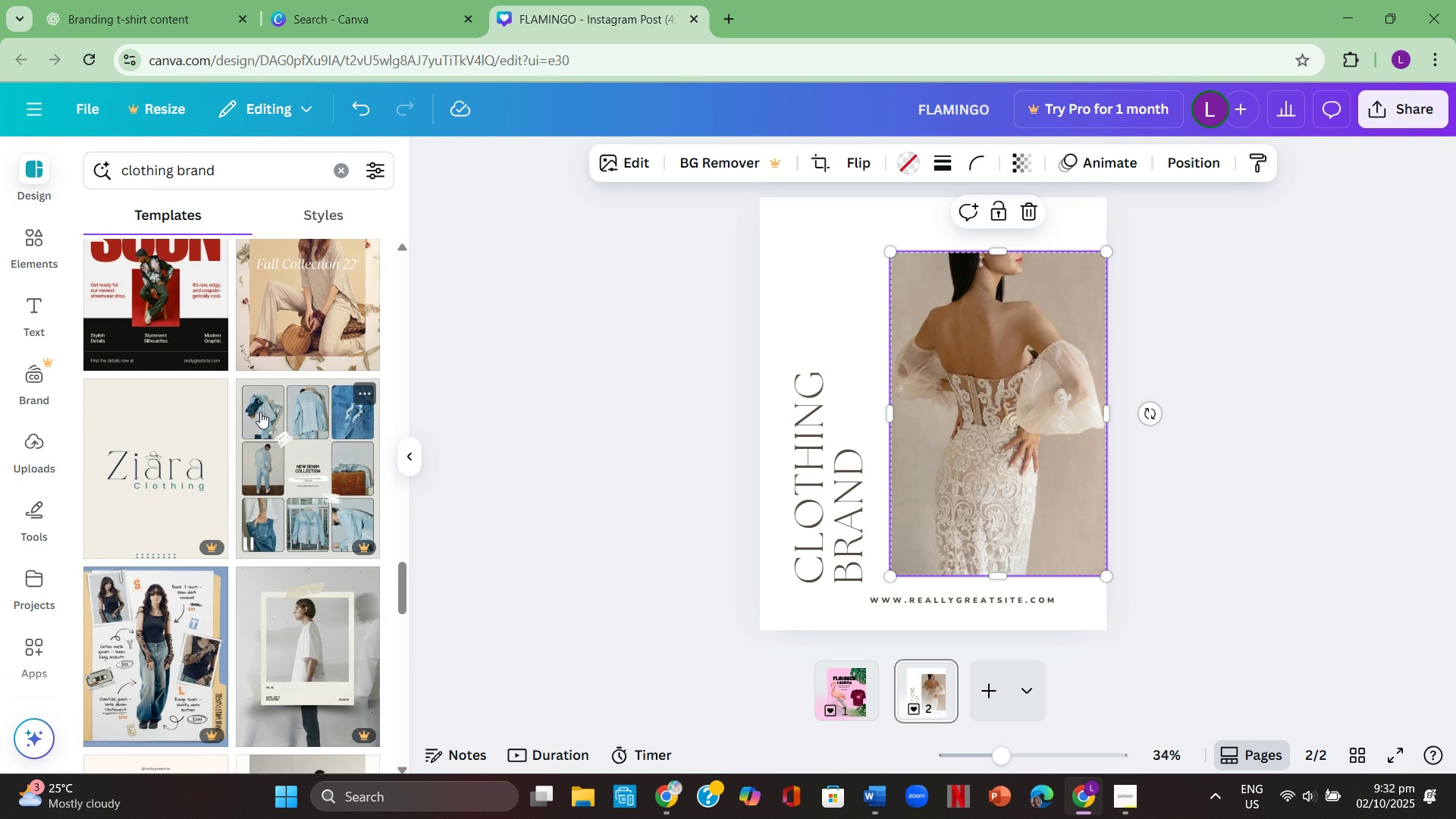 
scroll: coordinate [260, 412], scroll_direction: down, amount: 3.0
 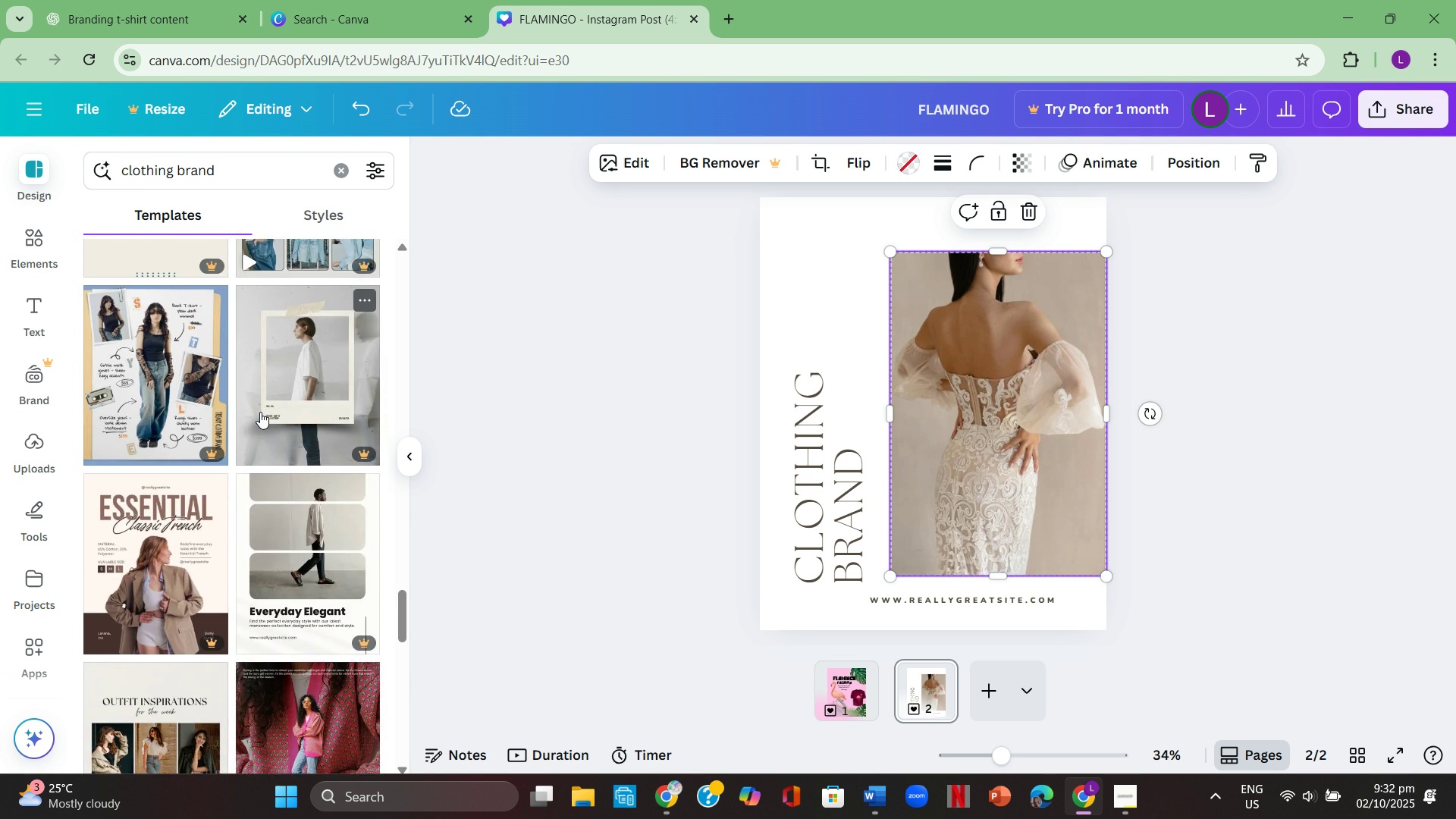 
scroll: coordinate [260, 412], scroll_direction: none, amount: 0.0
 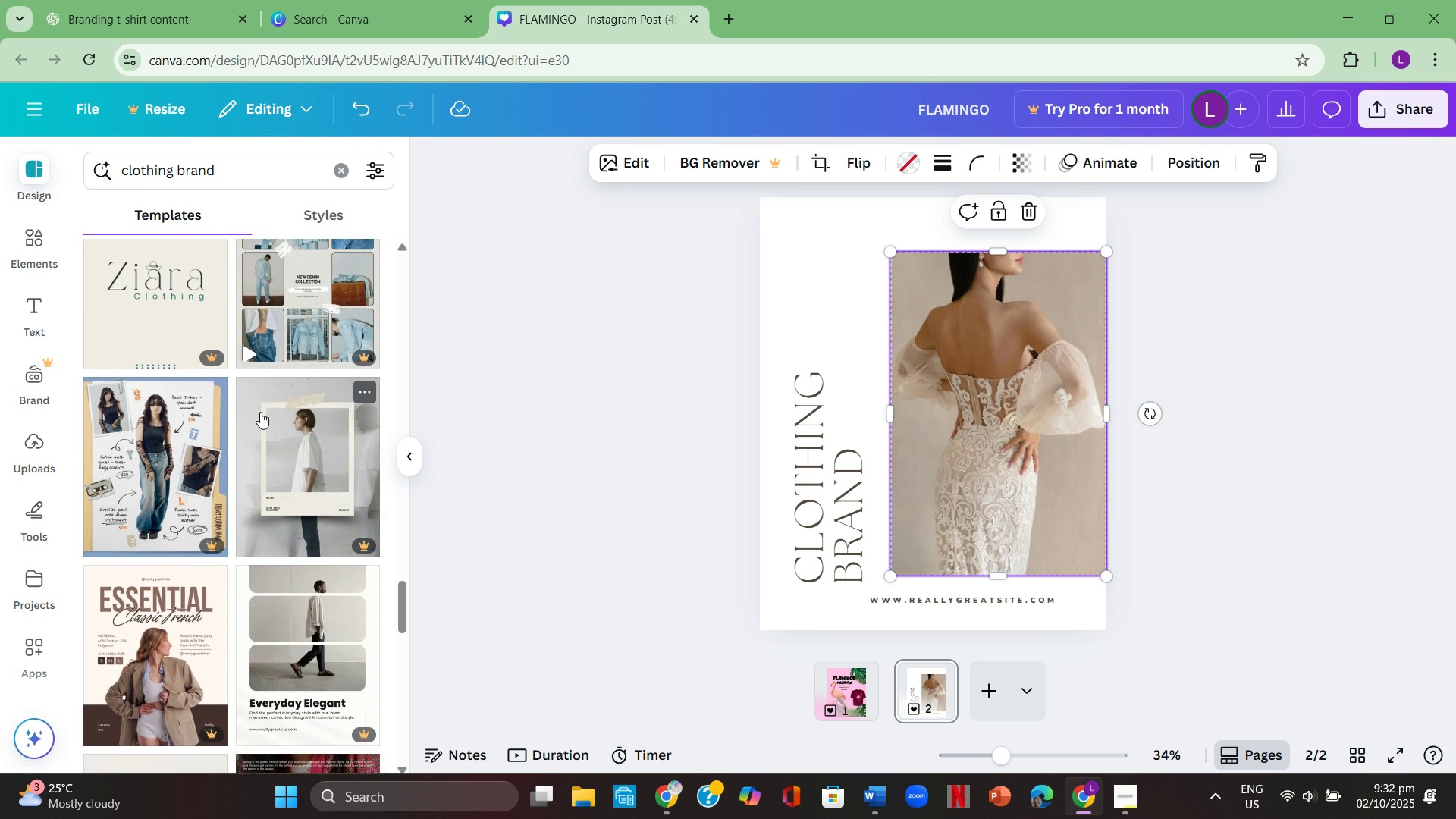 
scroll: coordinate [260, 412], scroll_direction: down, amount: 1.0
 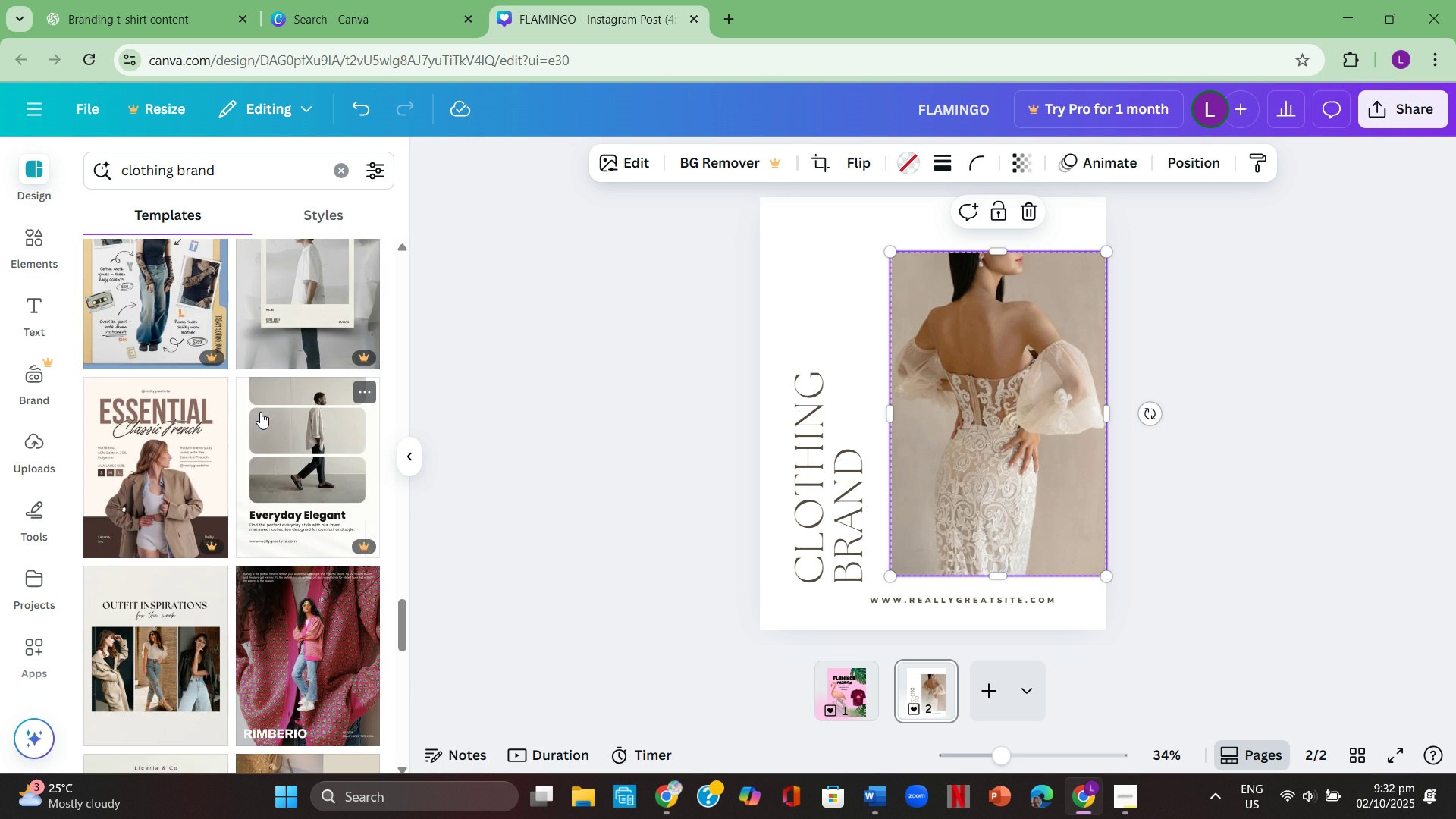 
scroll: coordinate [260, 412], scroll_direction: up, amount: 1.0
 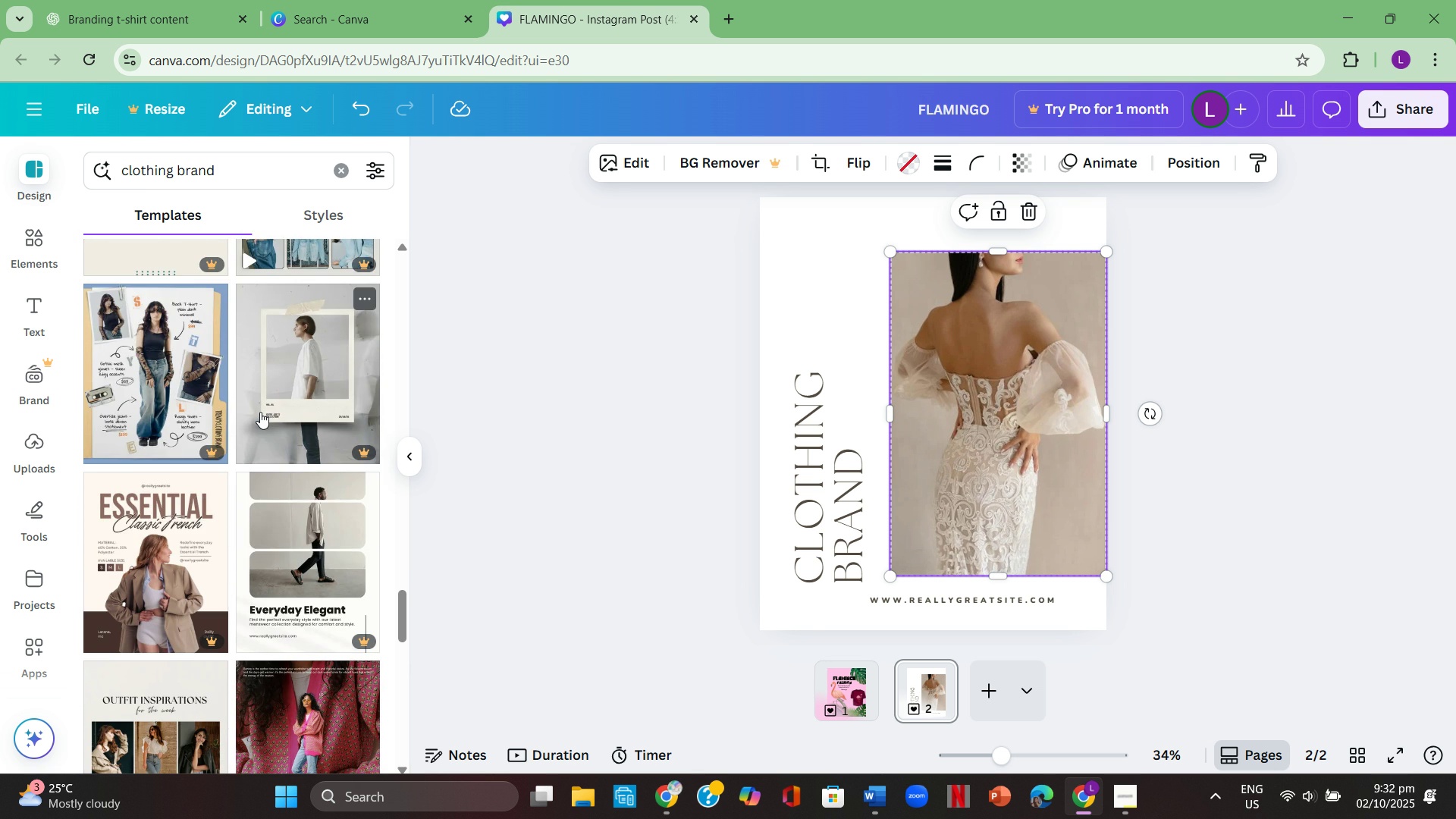 
scroll: coordinate [266, 410], scroll_direction: down, amount: 11.0
 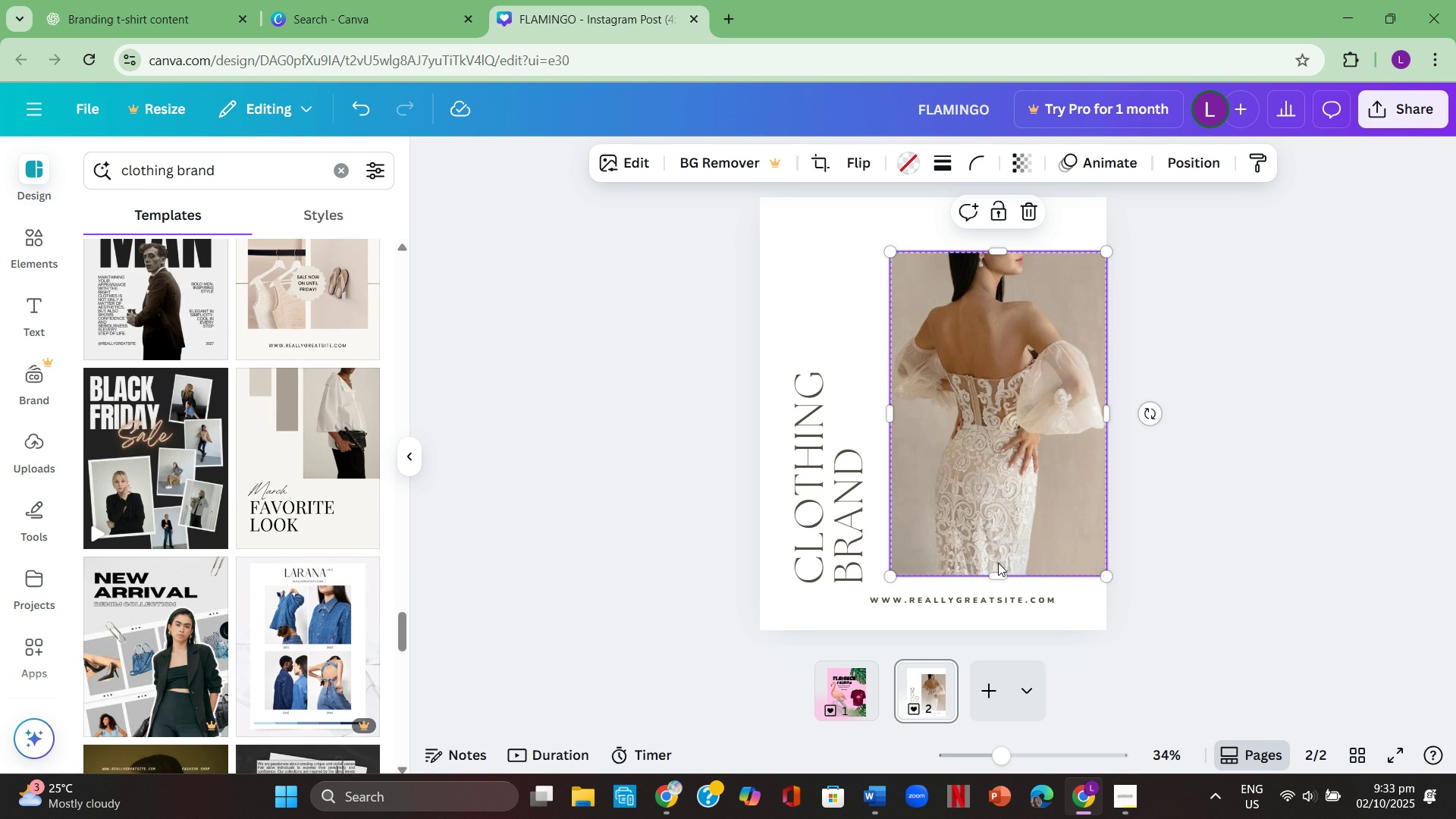 
key(Backspace)
 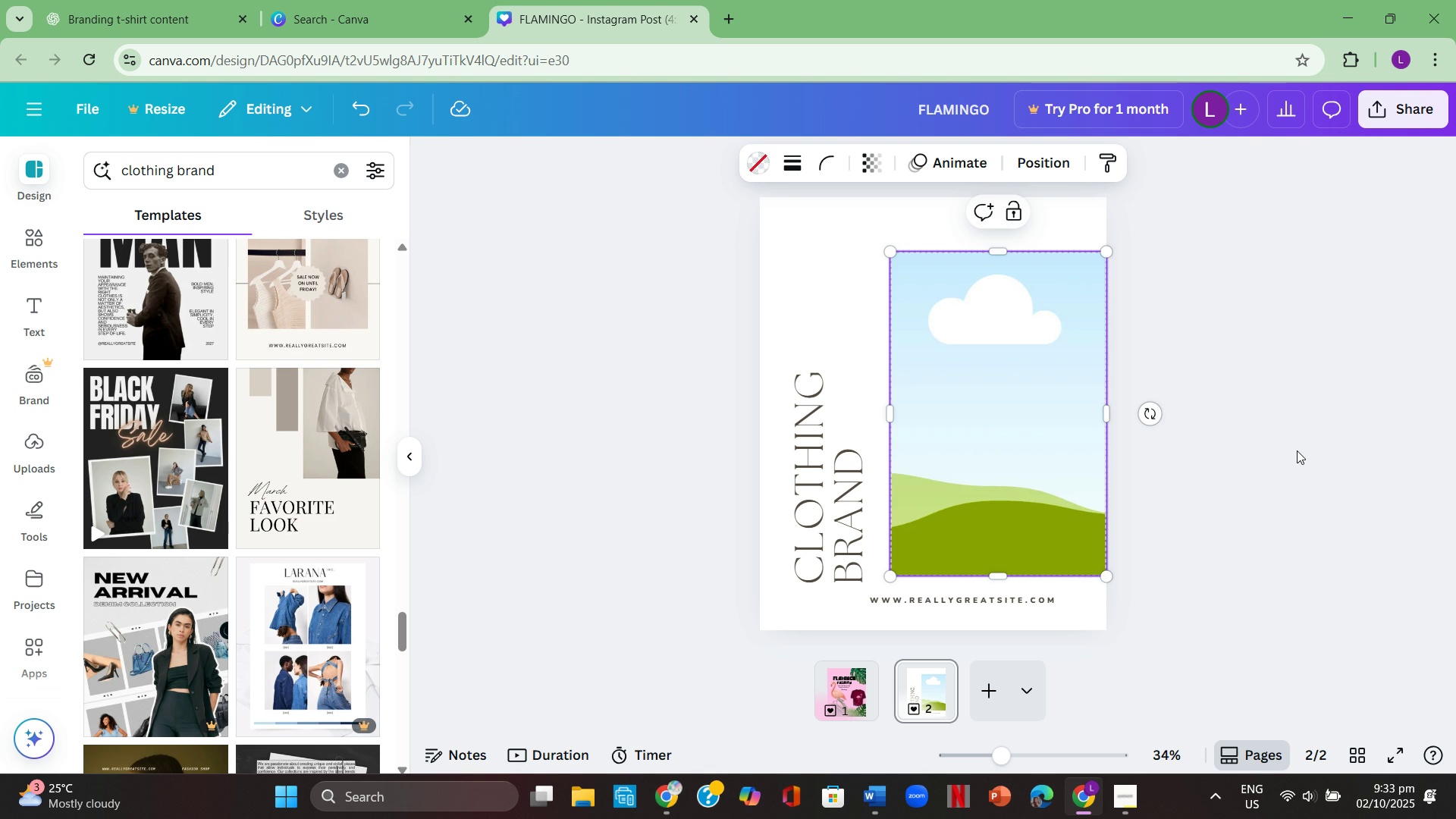 
left_click([1302, 450])
 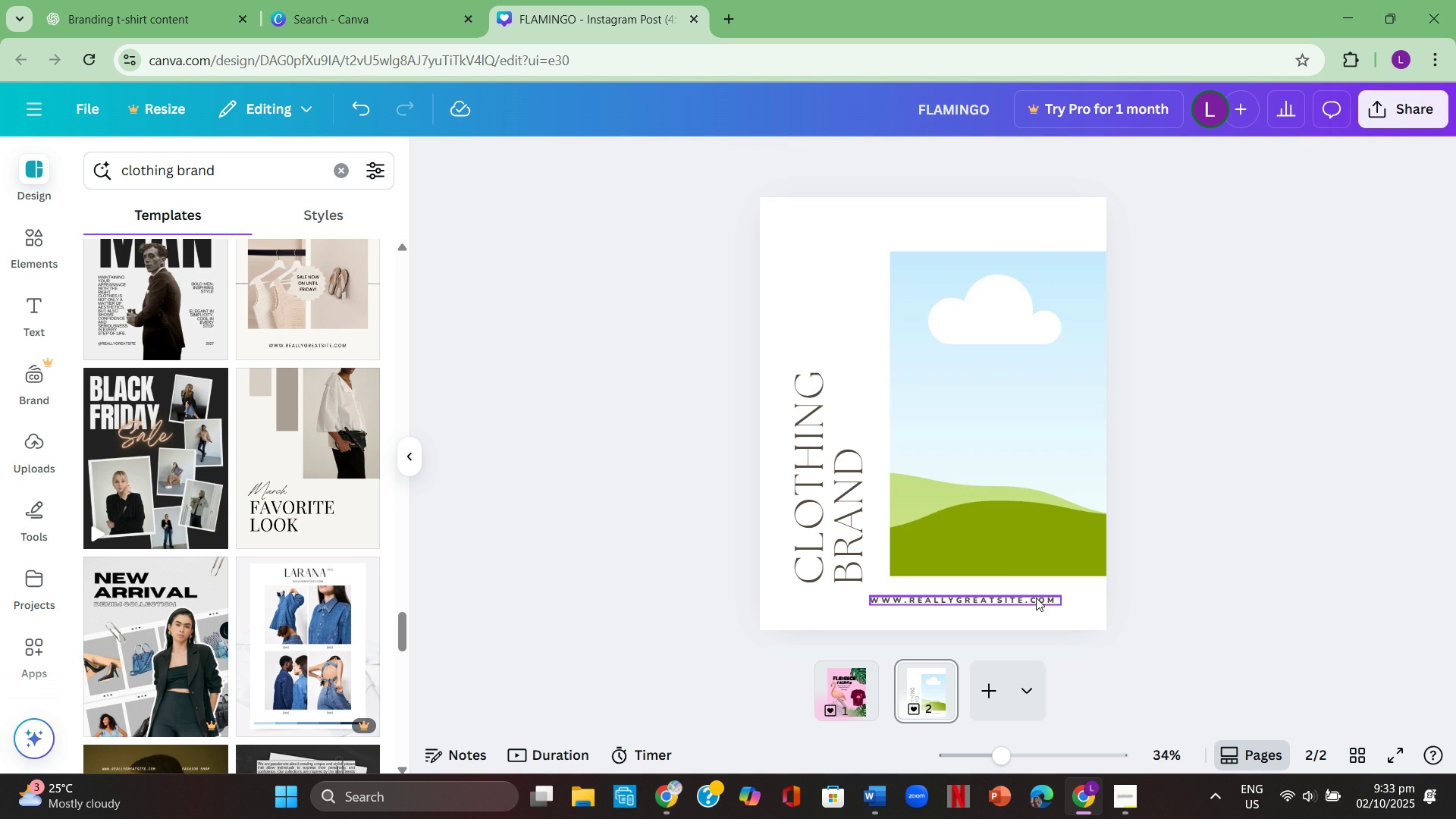 
double_click([1036, 598])
 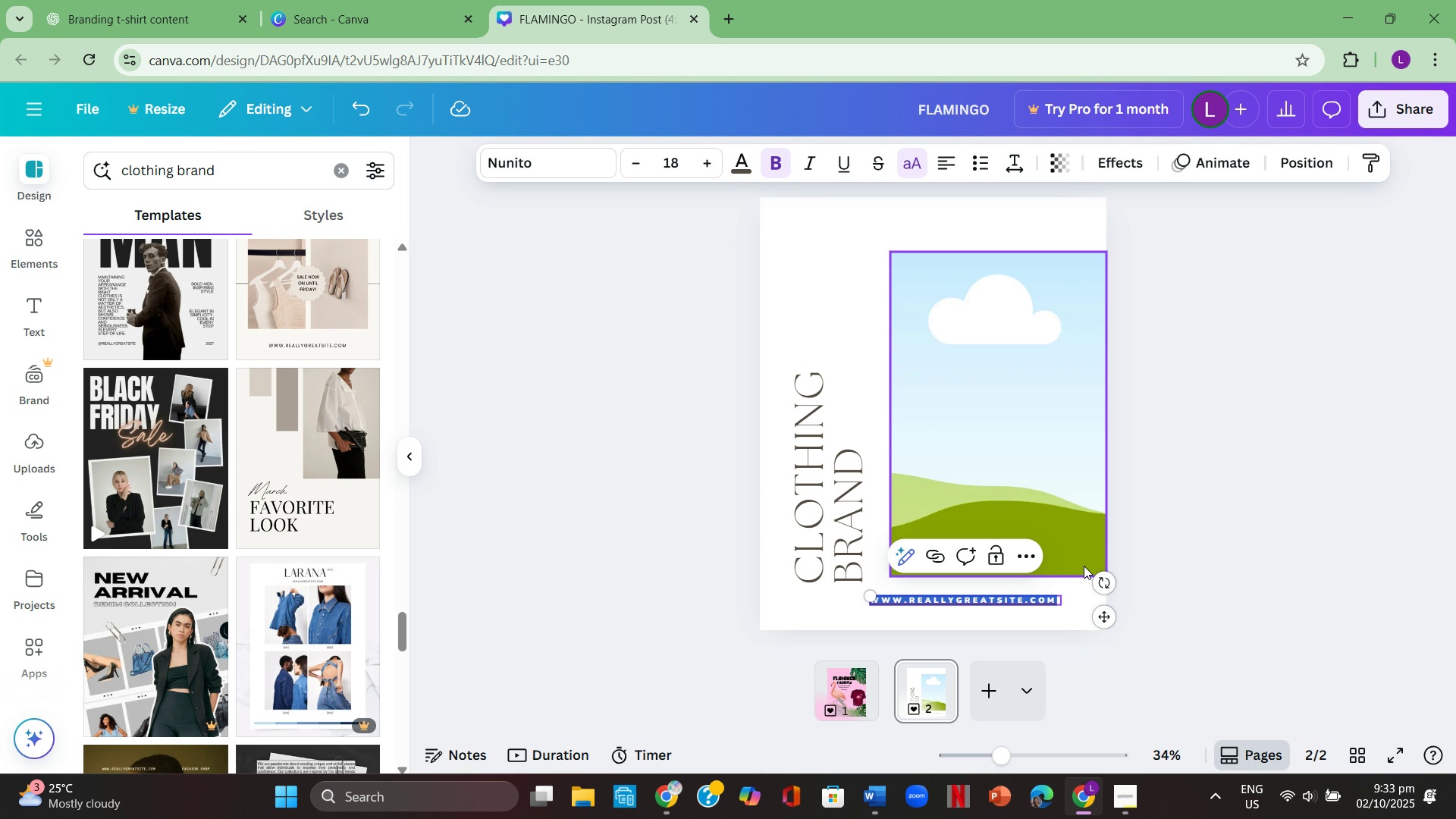 
wait(7.18)
 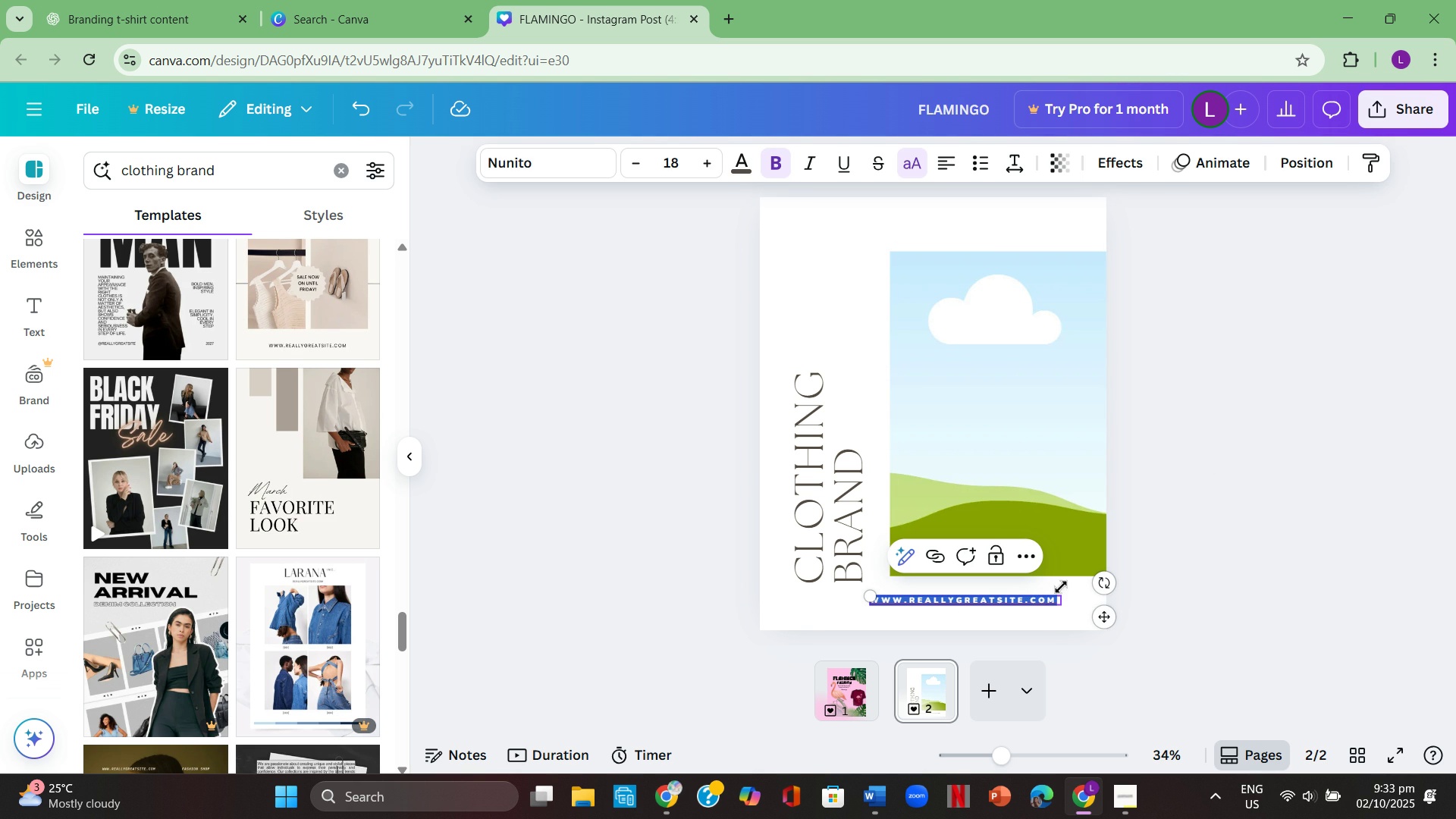 
left_click([1033, 596])